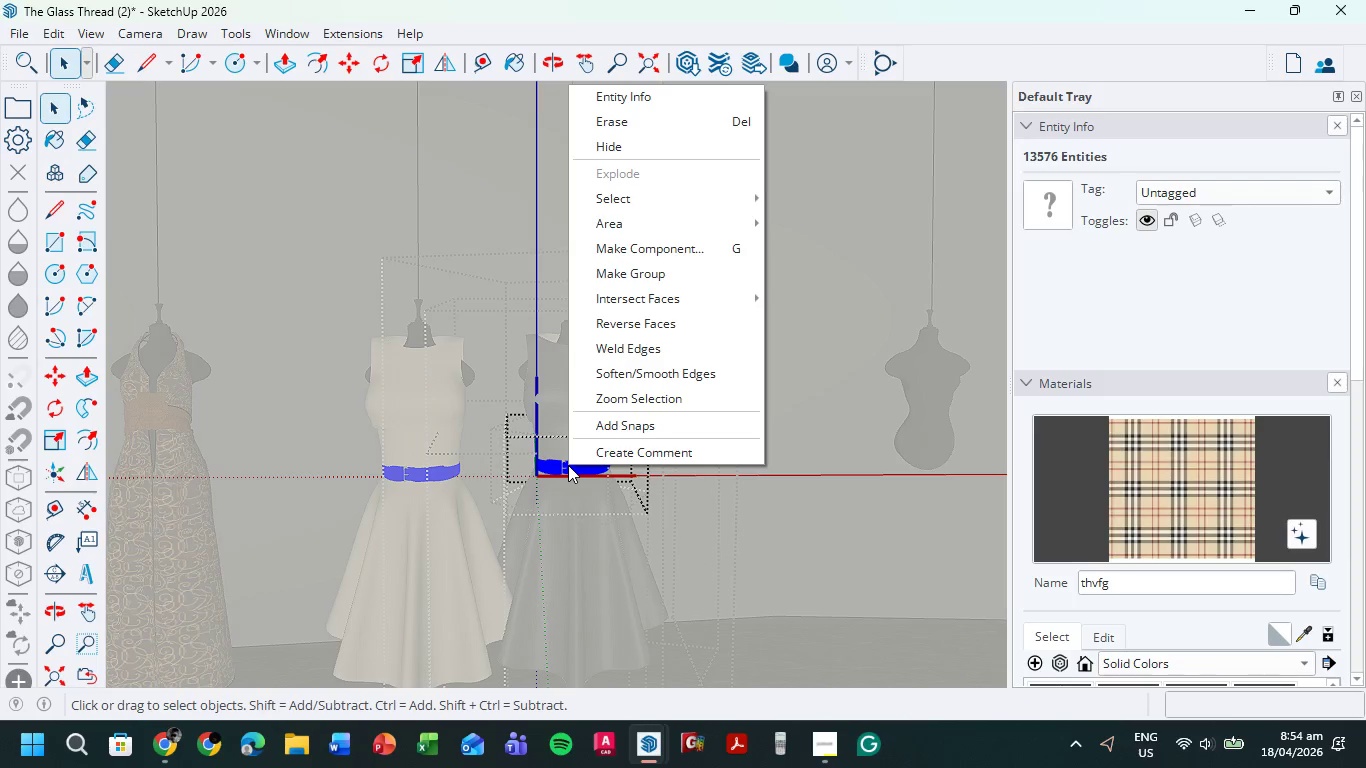 
double_click([684, 509])
 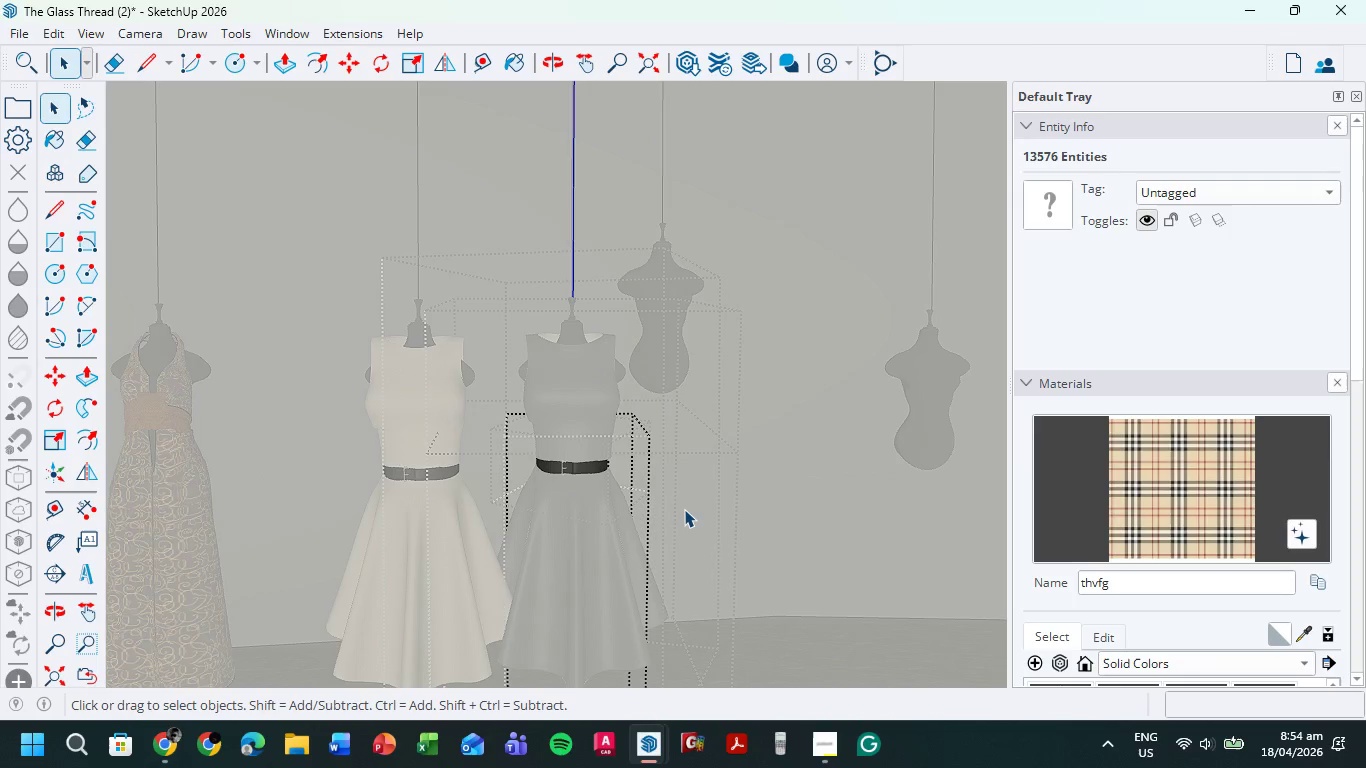 
triple_click([684, 509])
 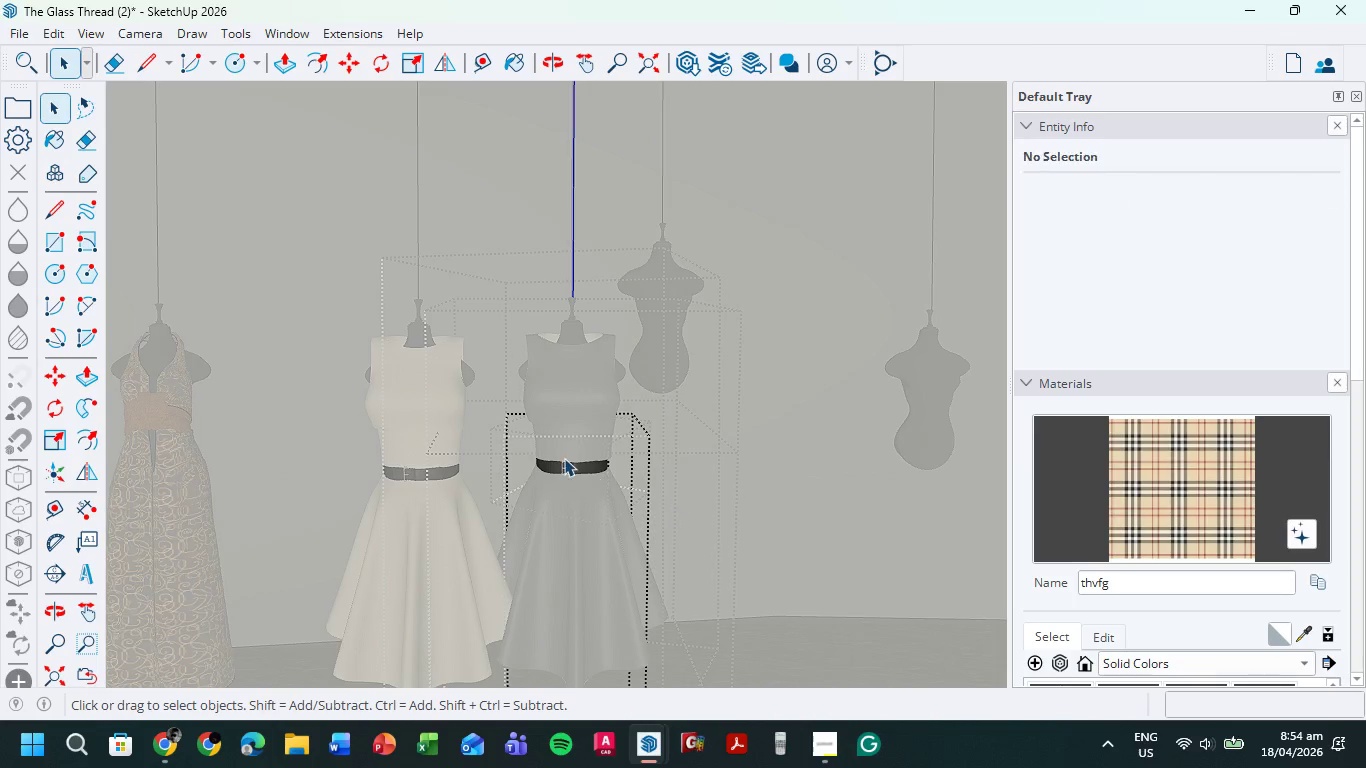 
left_click([564, 458])
 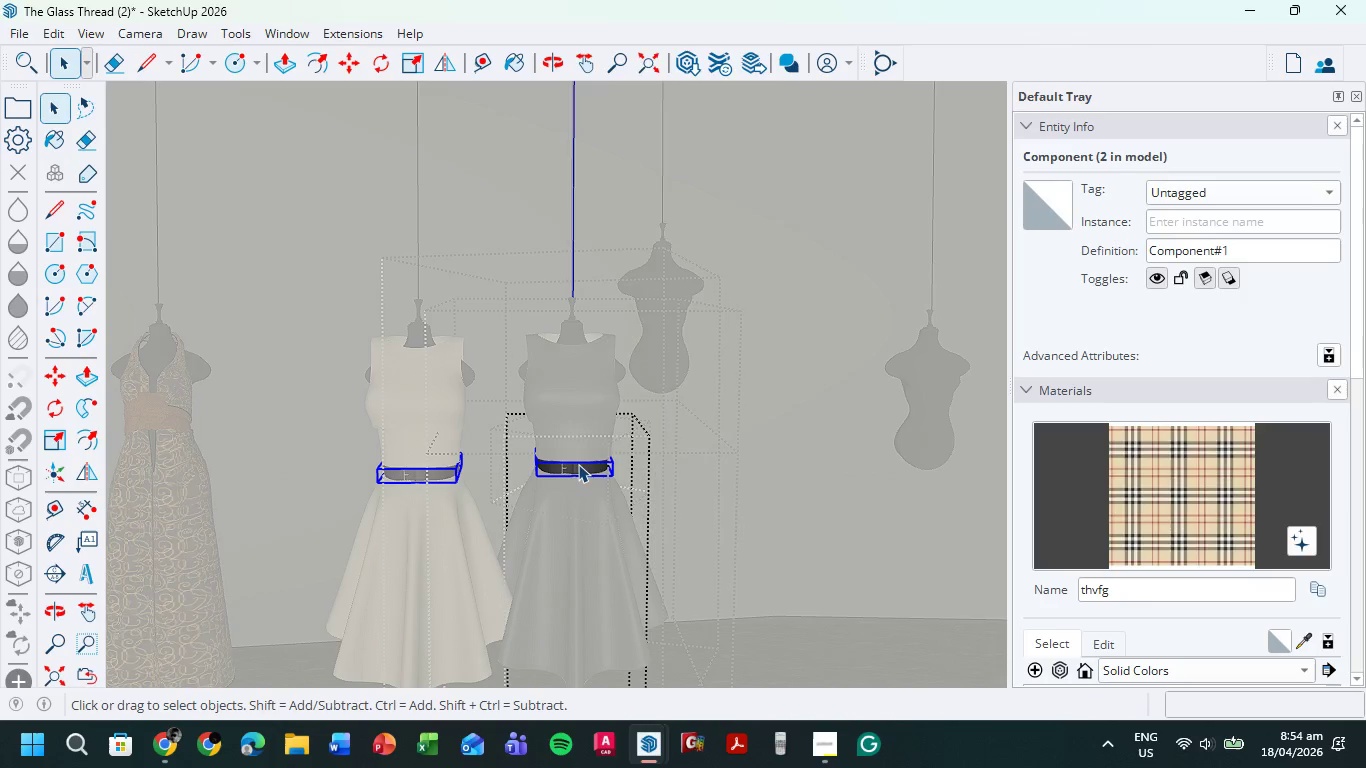 
right_click([578, 464])
 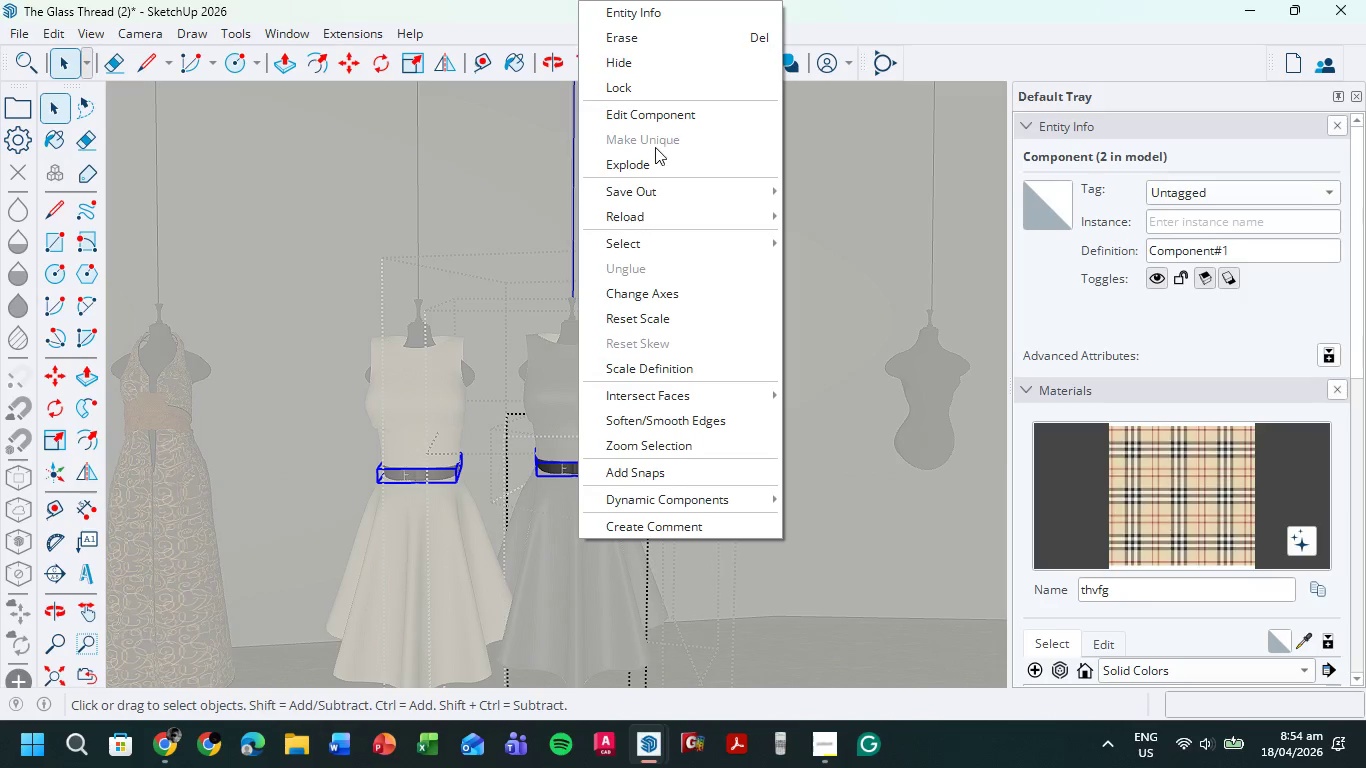 
double_click([655, 147])
 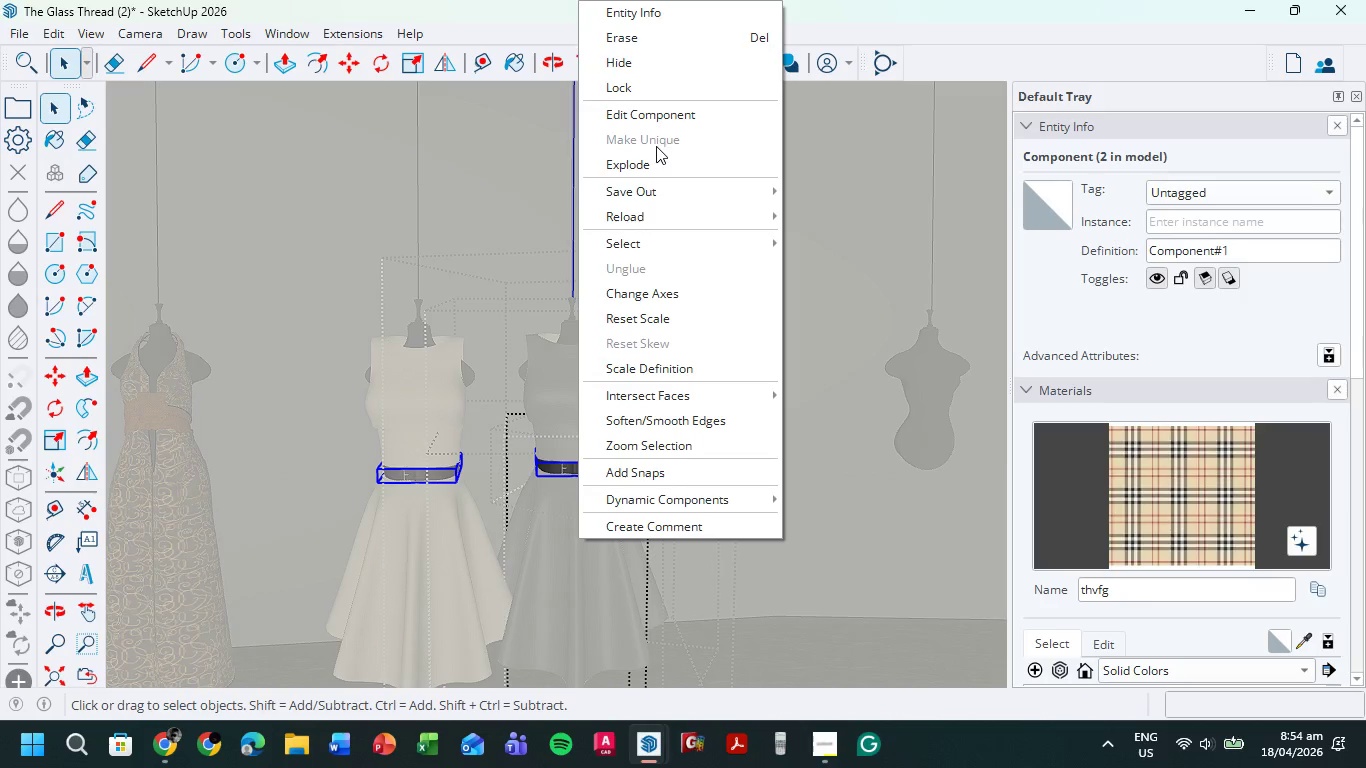 
triple_click([655, 146])
 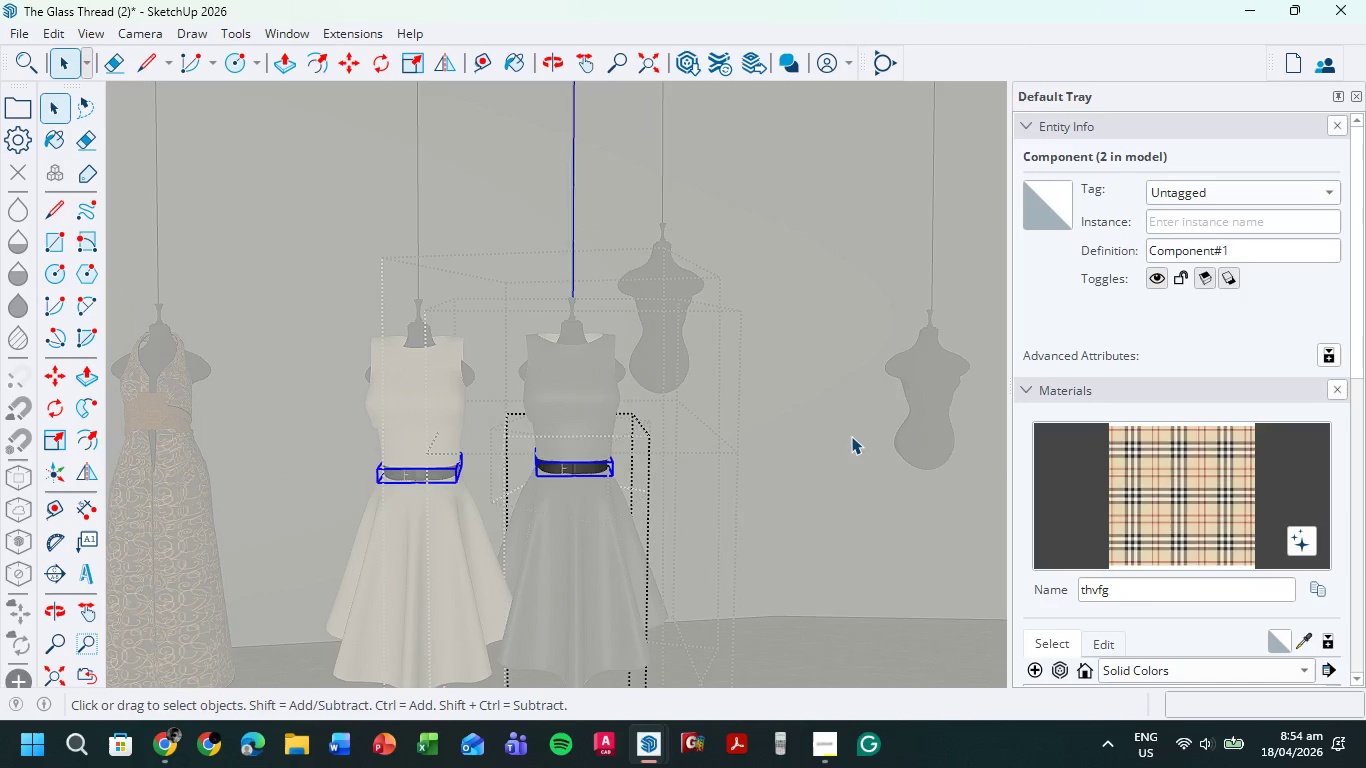 
triple_click([851, 436])
 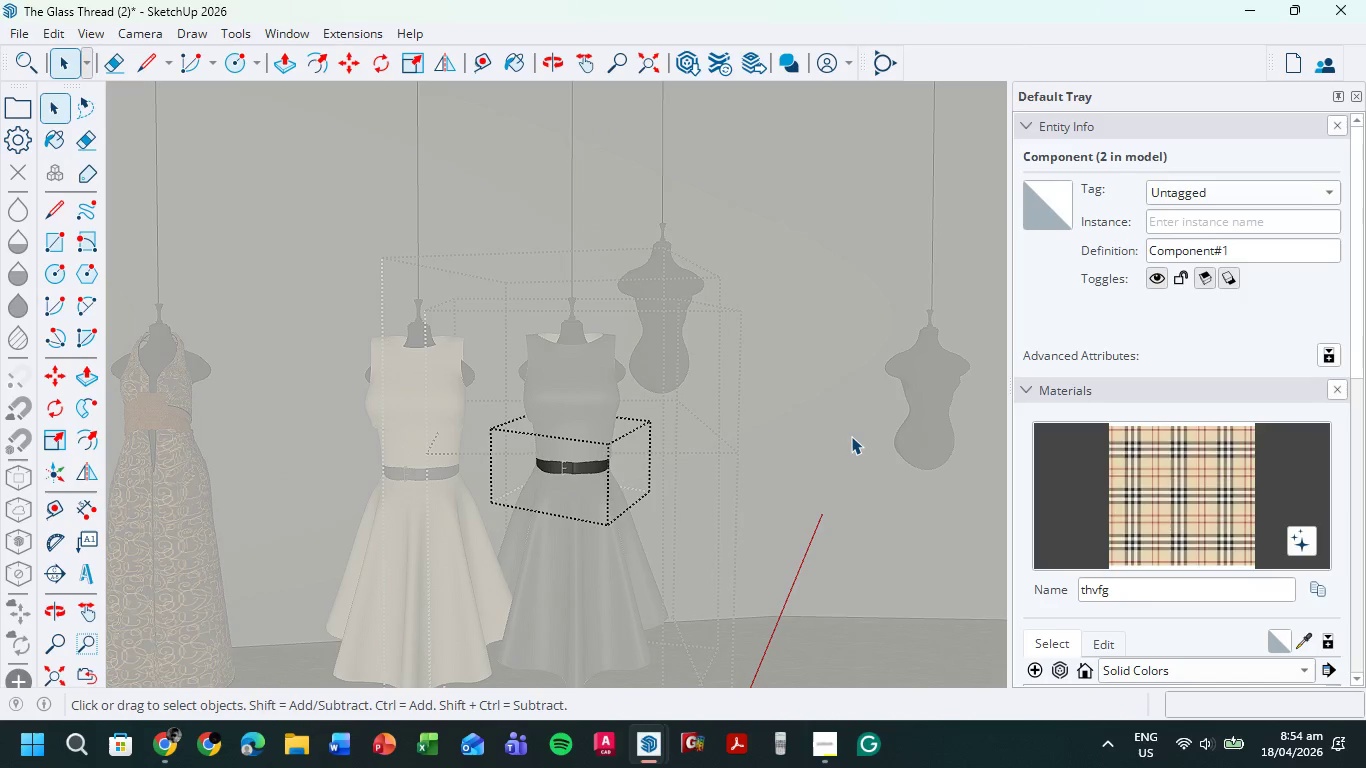 
triple_click([851, 436])
 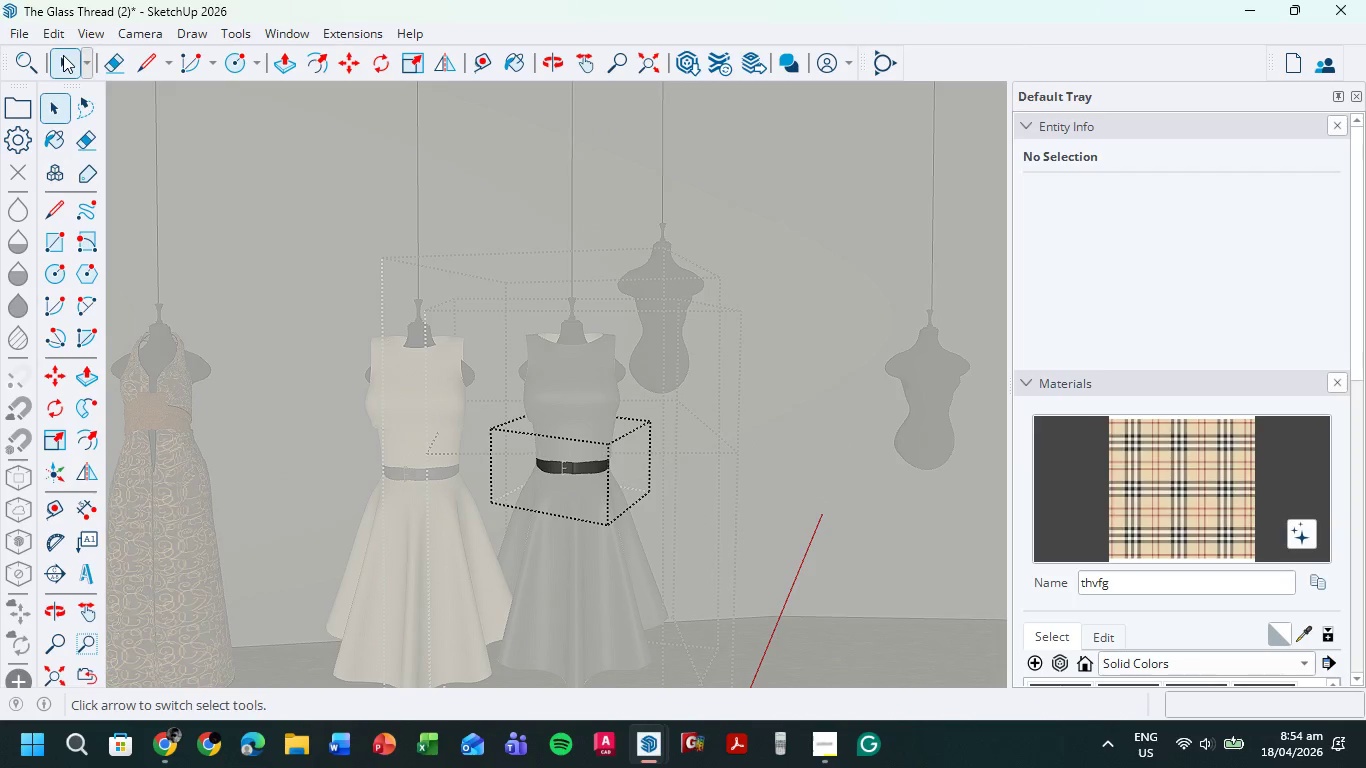 
double_click([719, 435])
 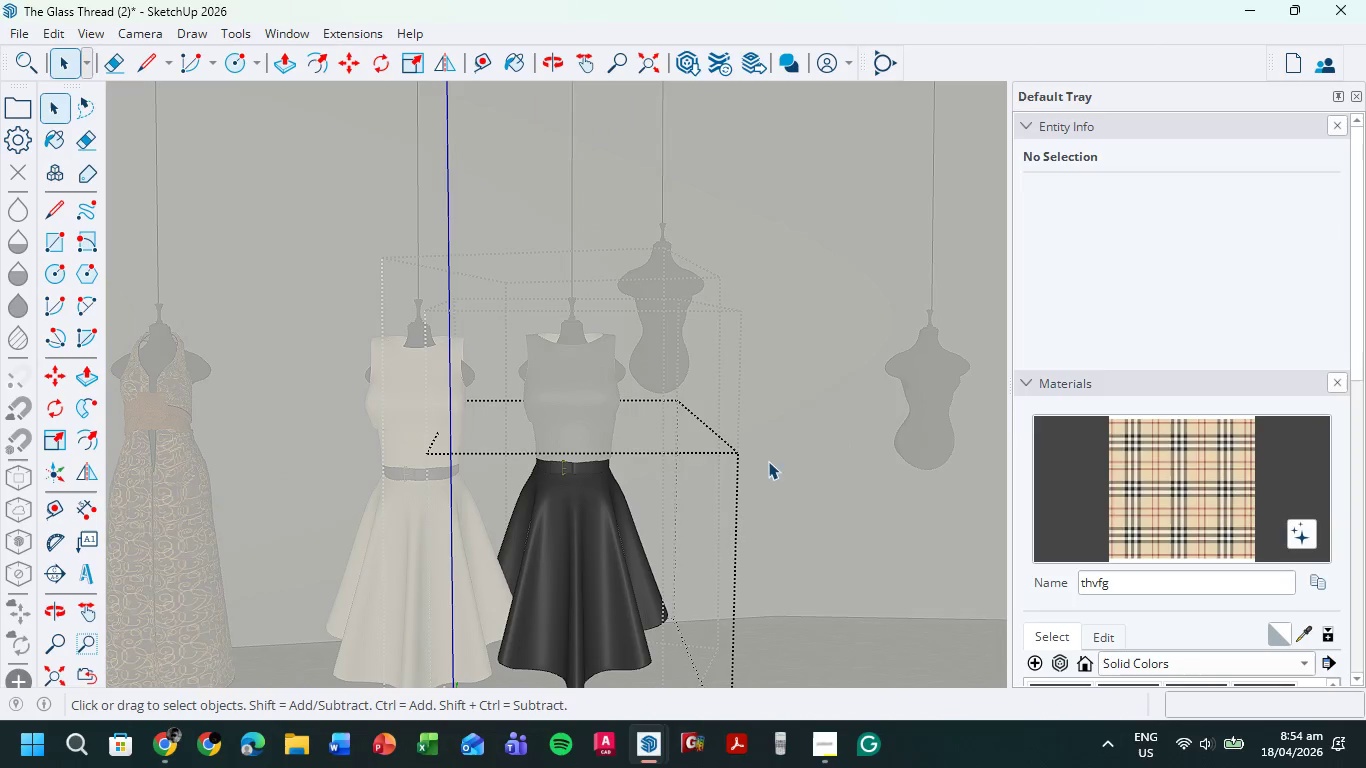 
triple_click([810, 468])
 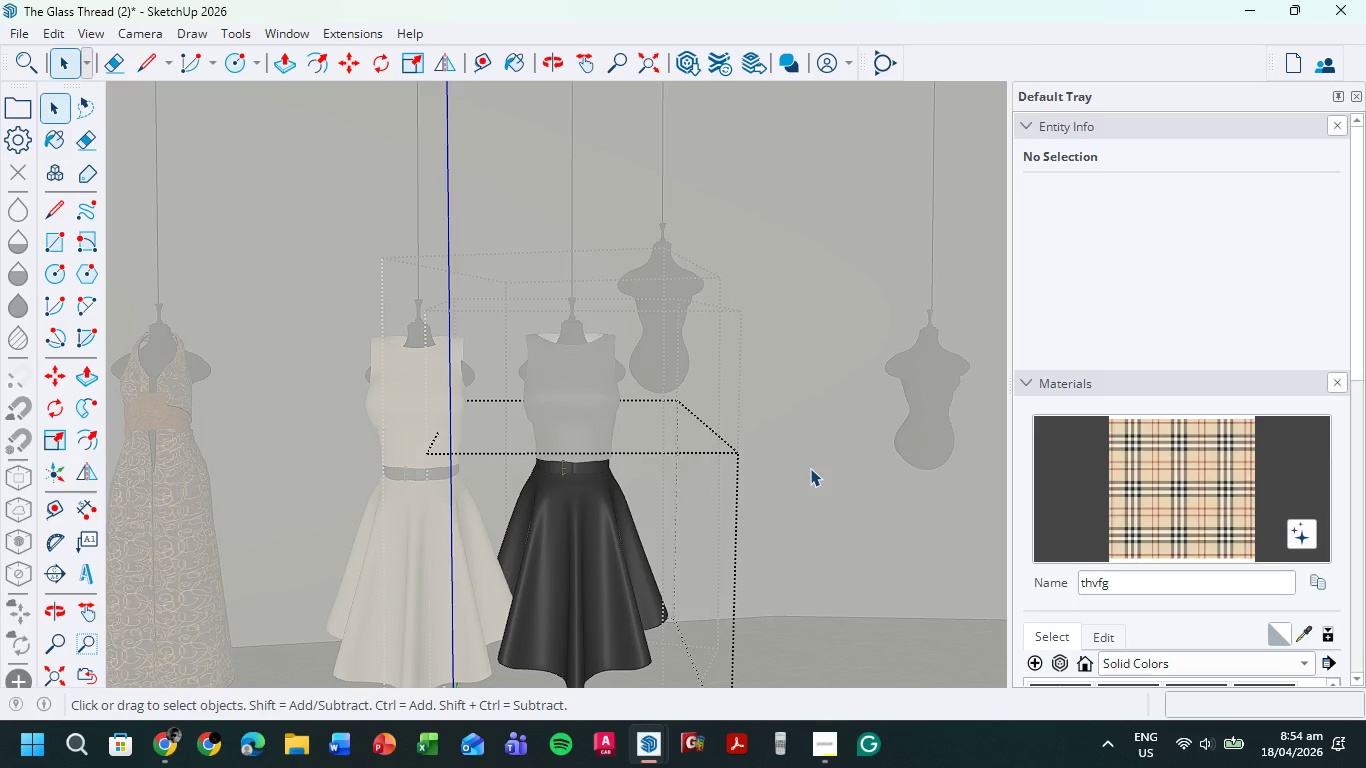 
triple_click([810, 468])
 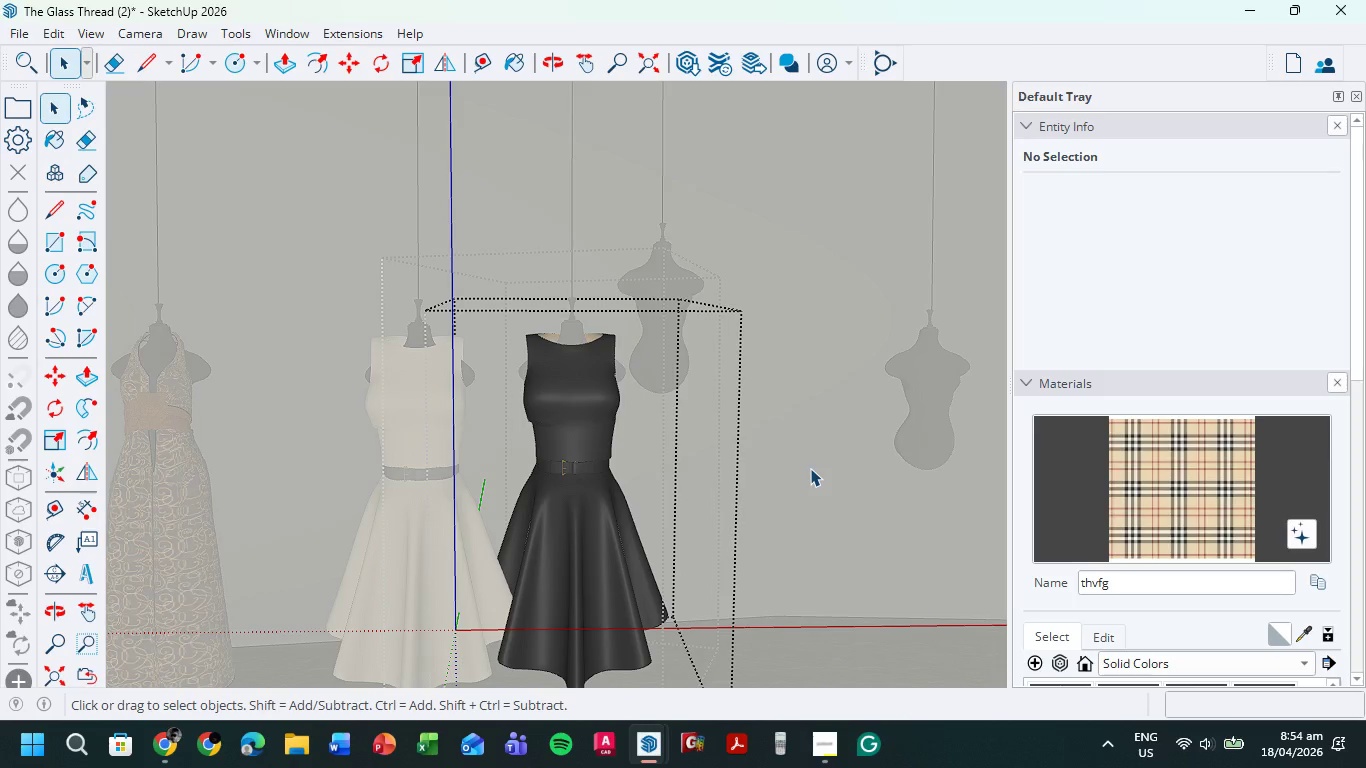 
triple_click([810, 468])
 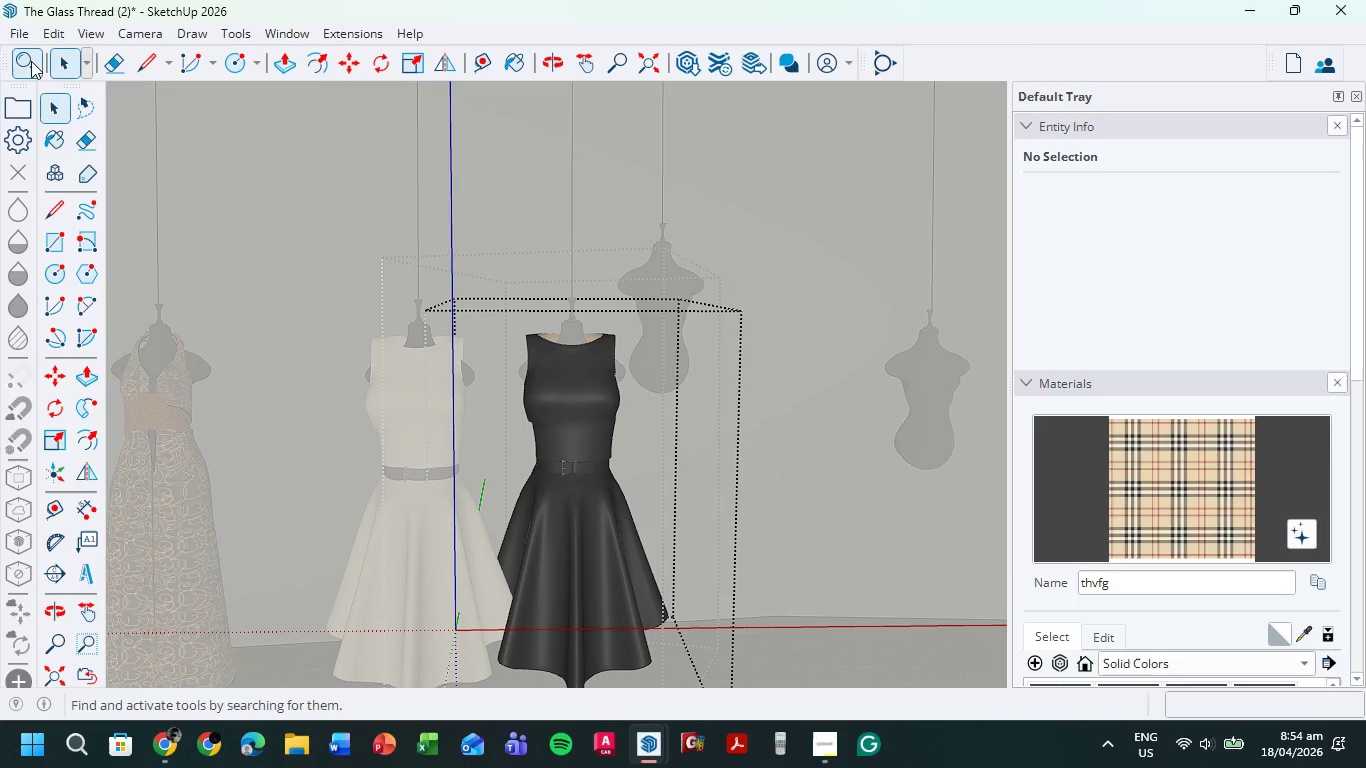 
left_click([298, 253])
 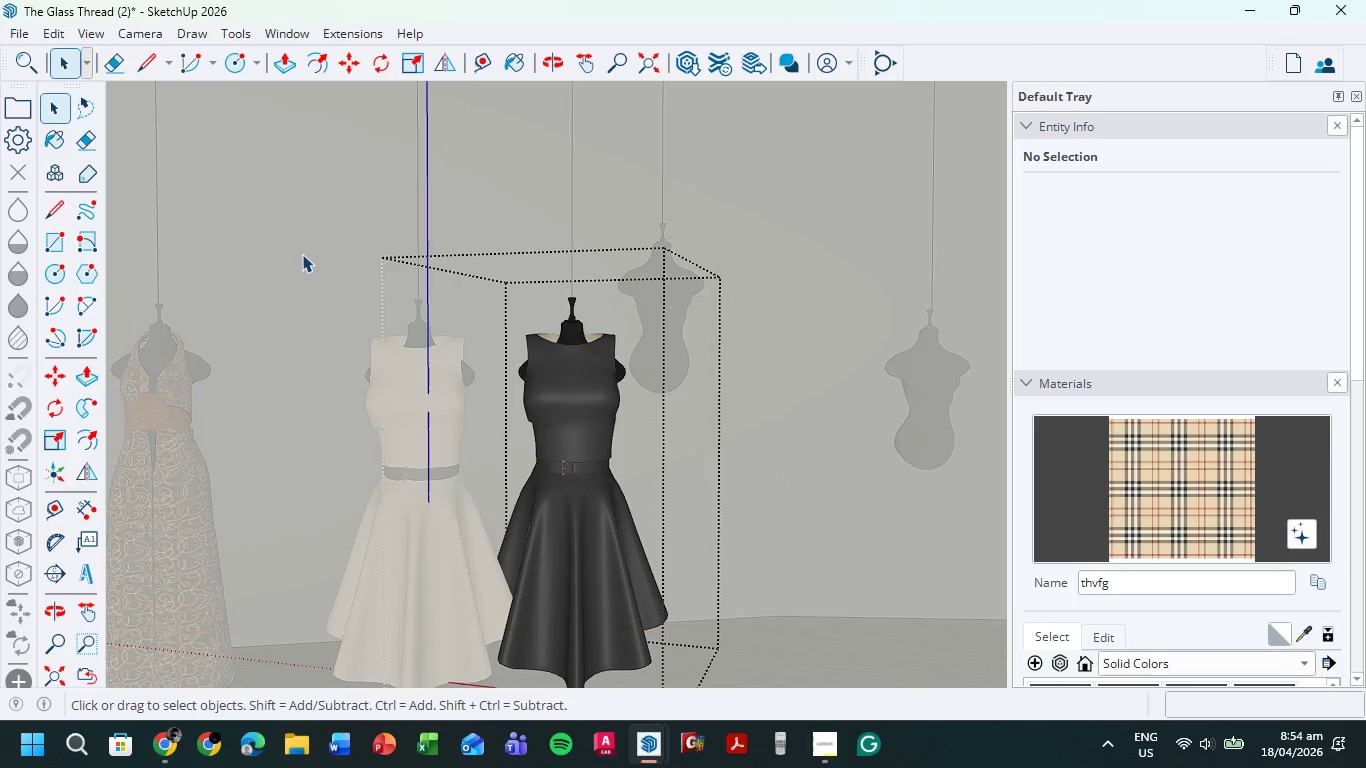 
left_click_drag(start_coordinate=[302, 254], to_coordinate=[305, 259])
 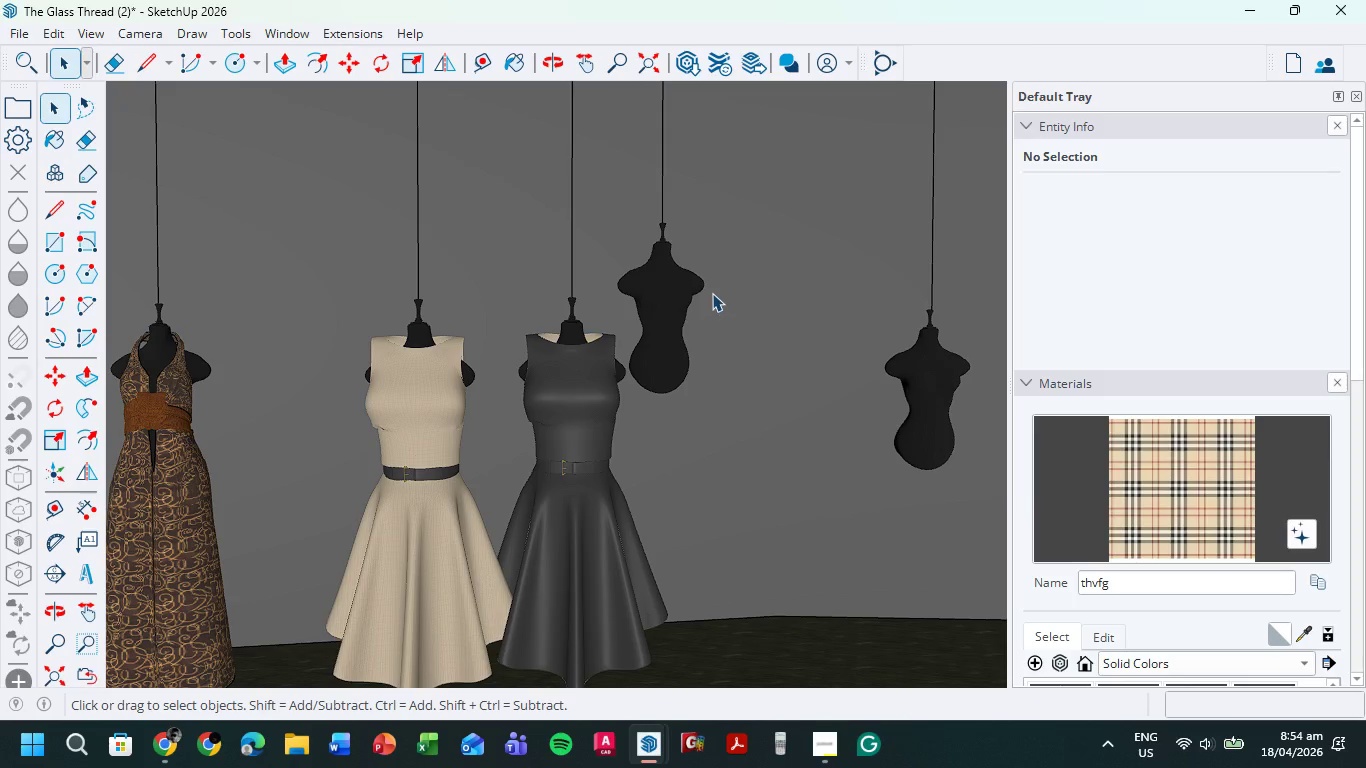 
scroll: coordinate [698, 424], scroll_direction: down, amount: 8.0
 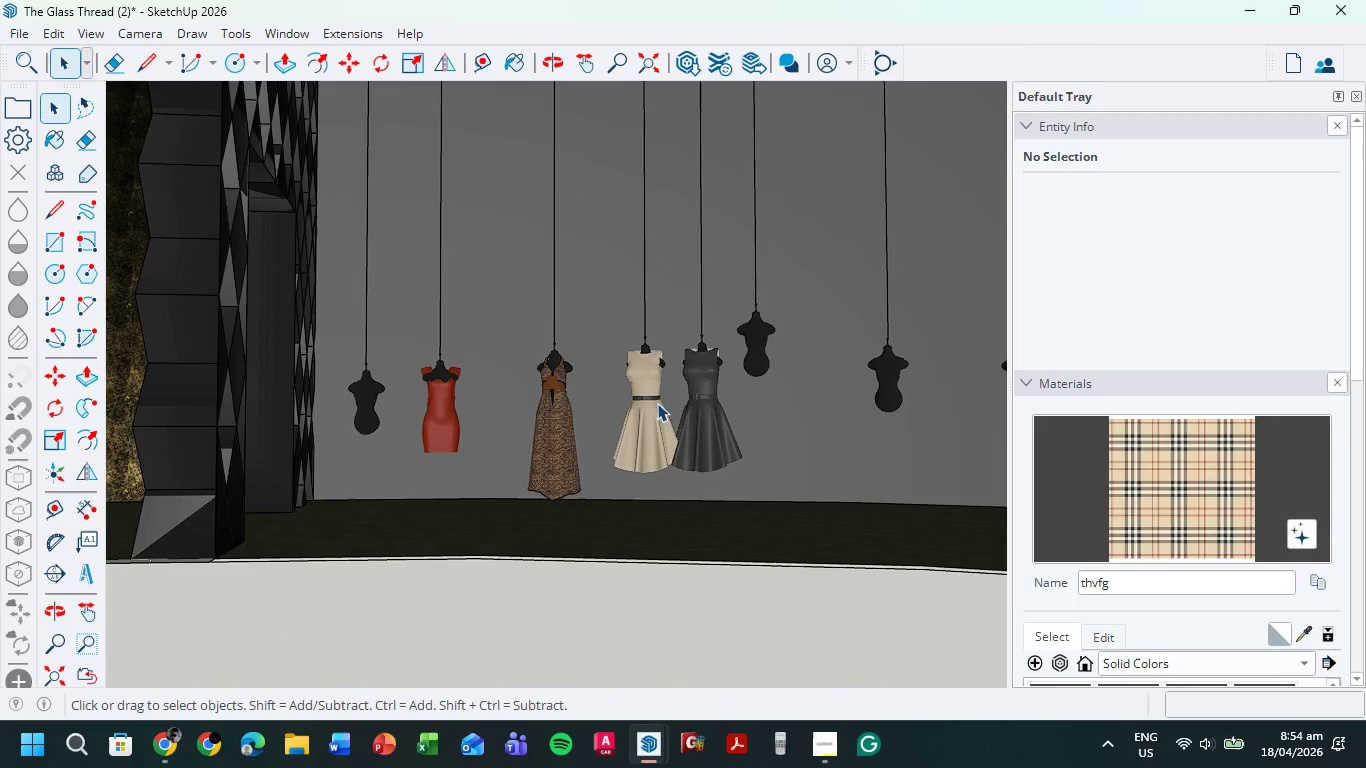 
scroll: coordinate [696, 380], scroll_direction: up, amount: 16.0
 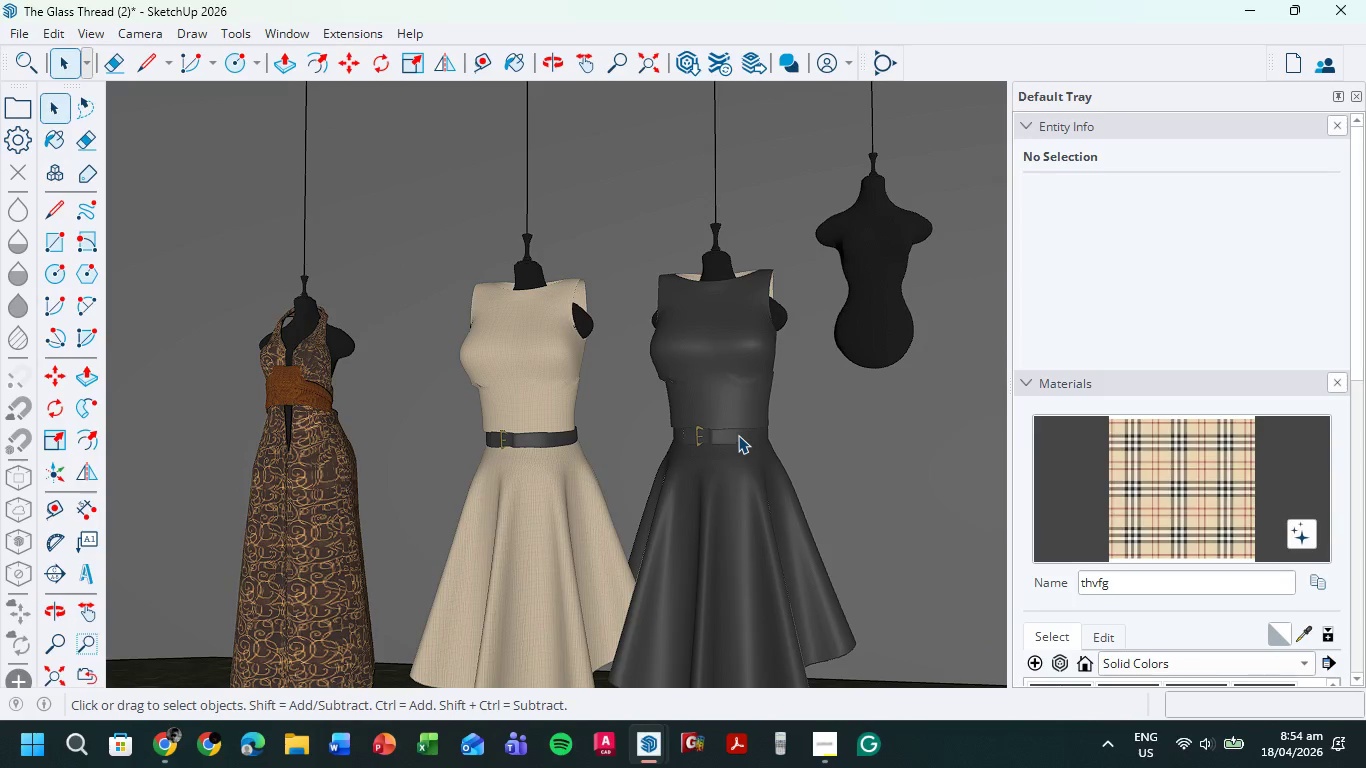 
left_click([738, 435])
 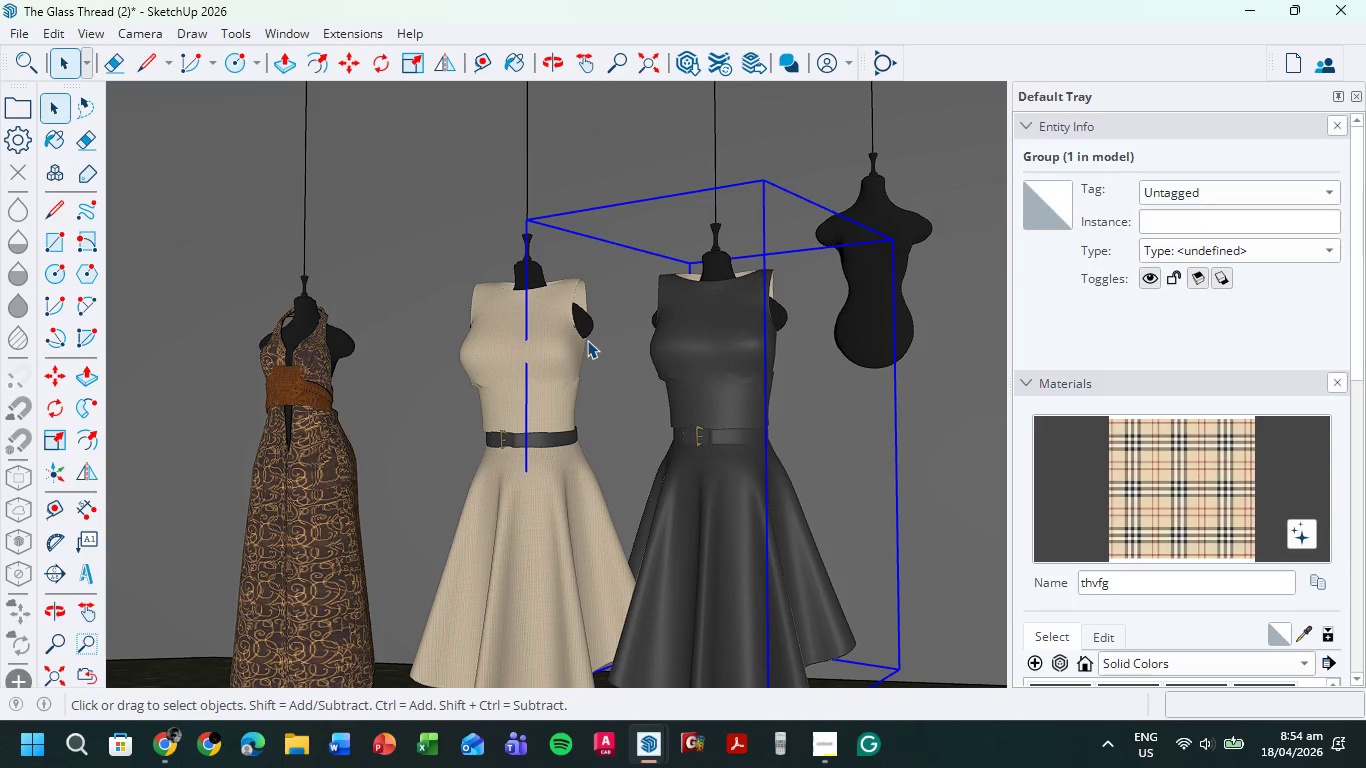 
scroll: coordinate [781, 460], scroll_direction: up, amount: 1.0
 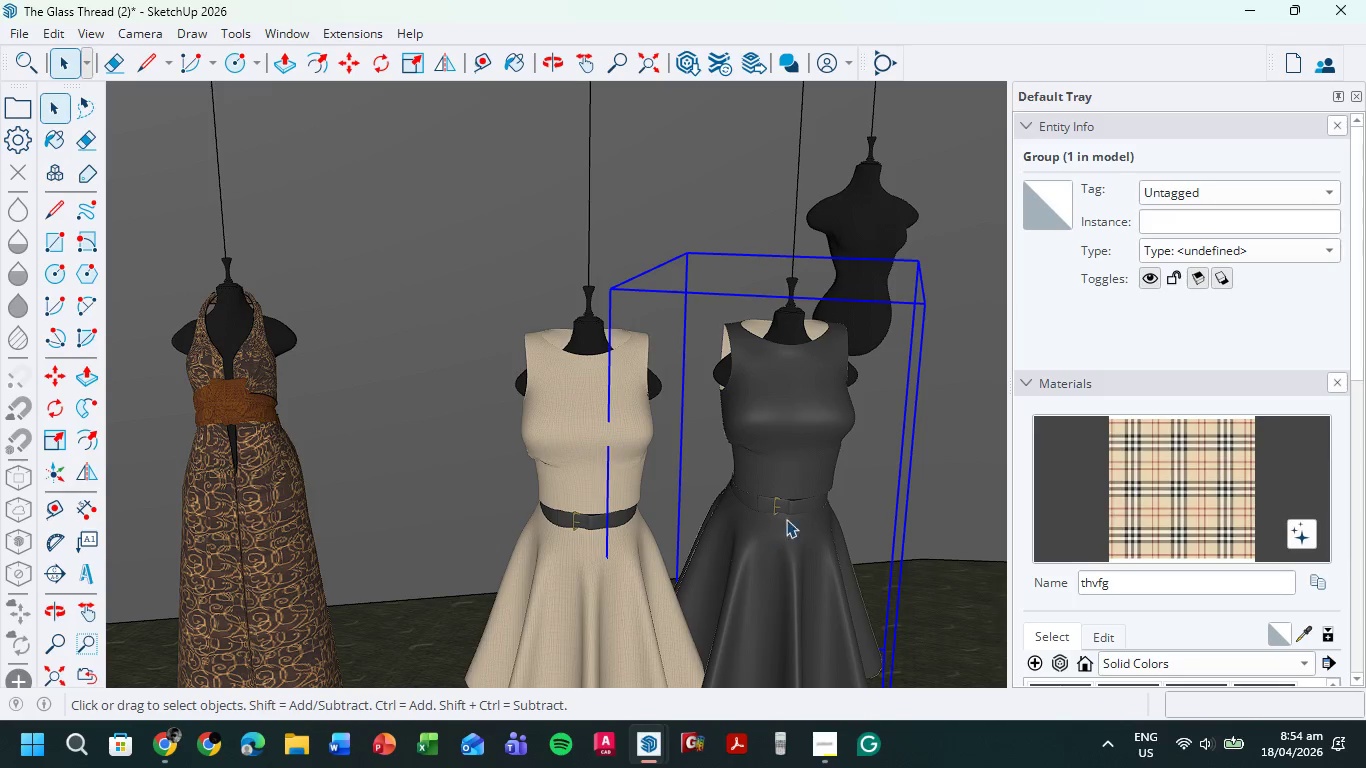 
double_click([785, 498])
 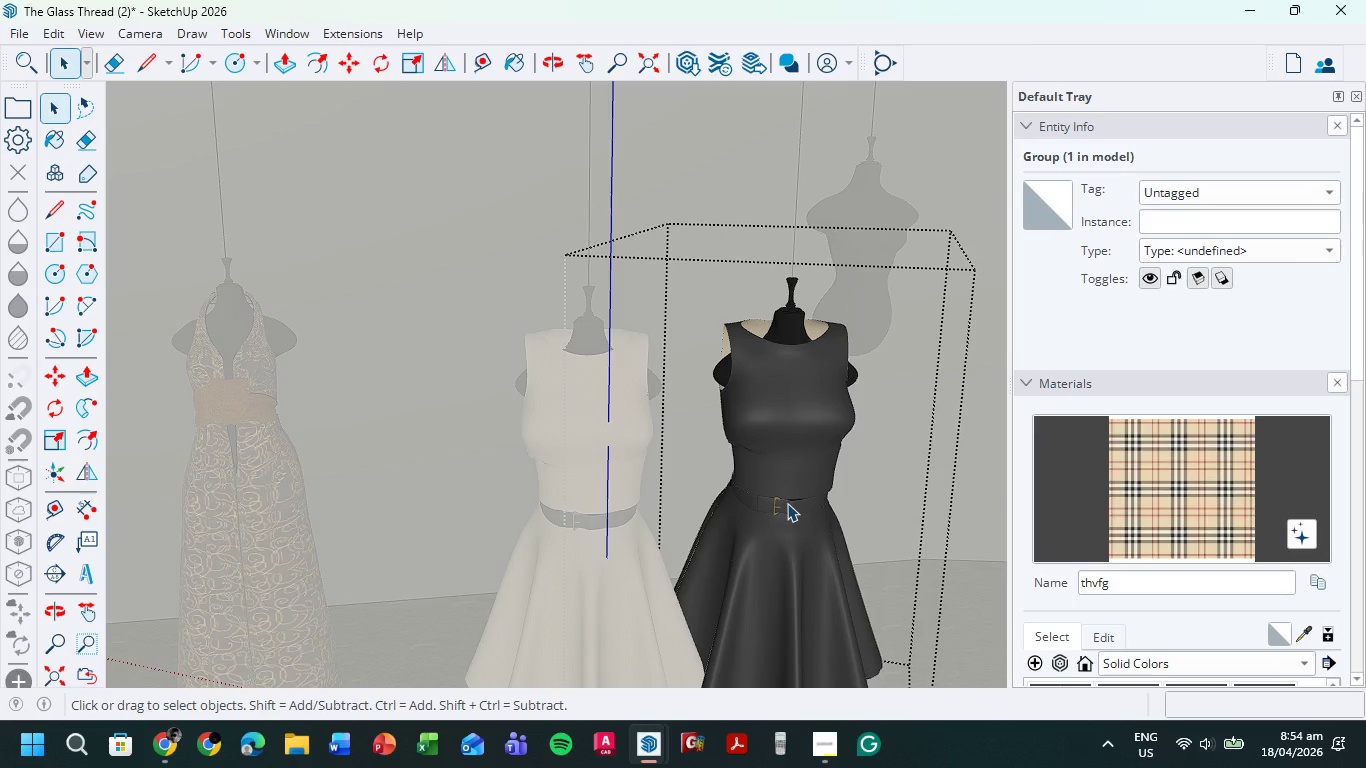 
triple_click([787, 503])
 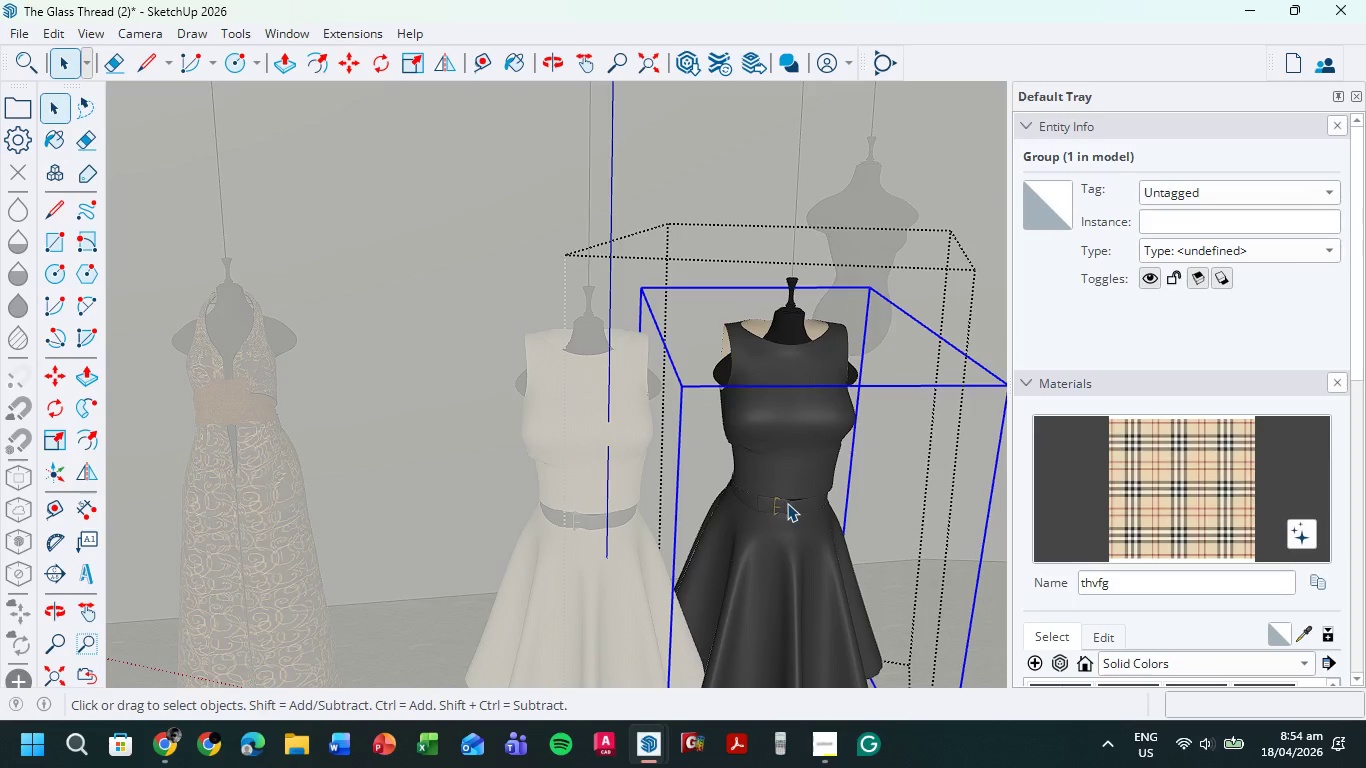 
triple_click([787, 503])
 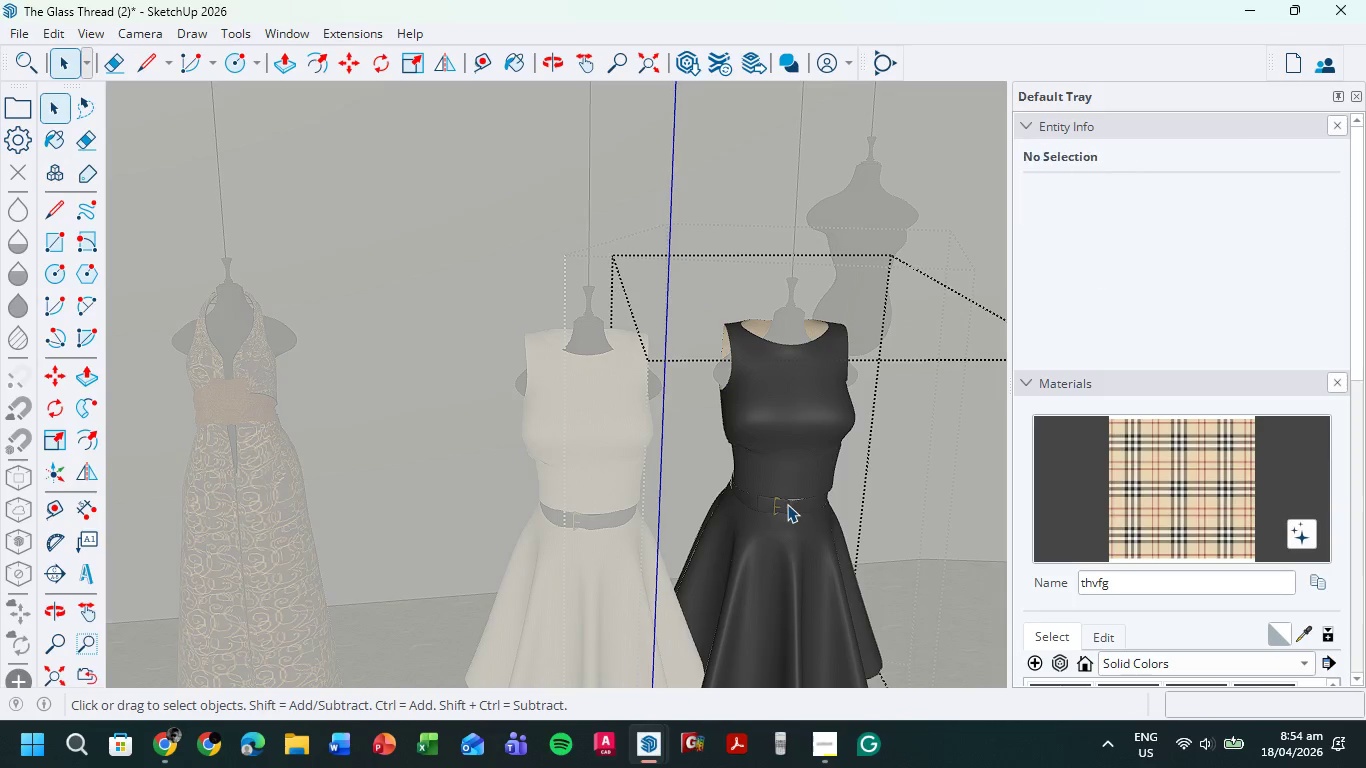 
left_click([787, 504])
 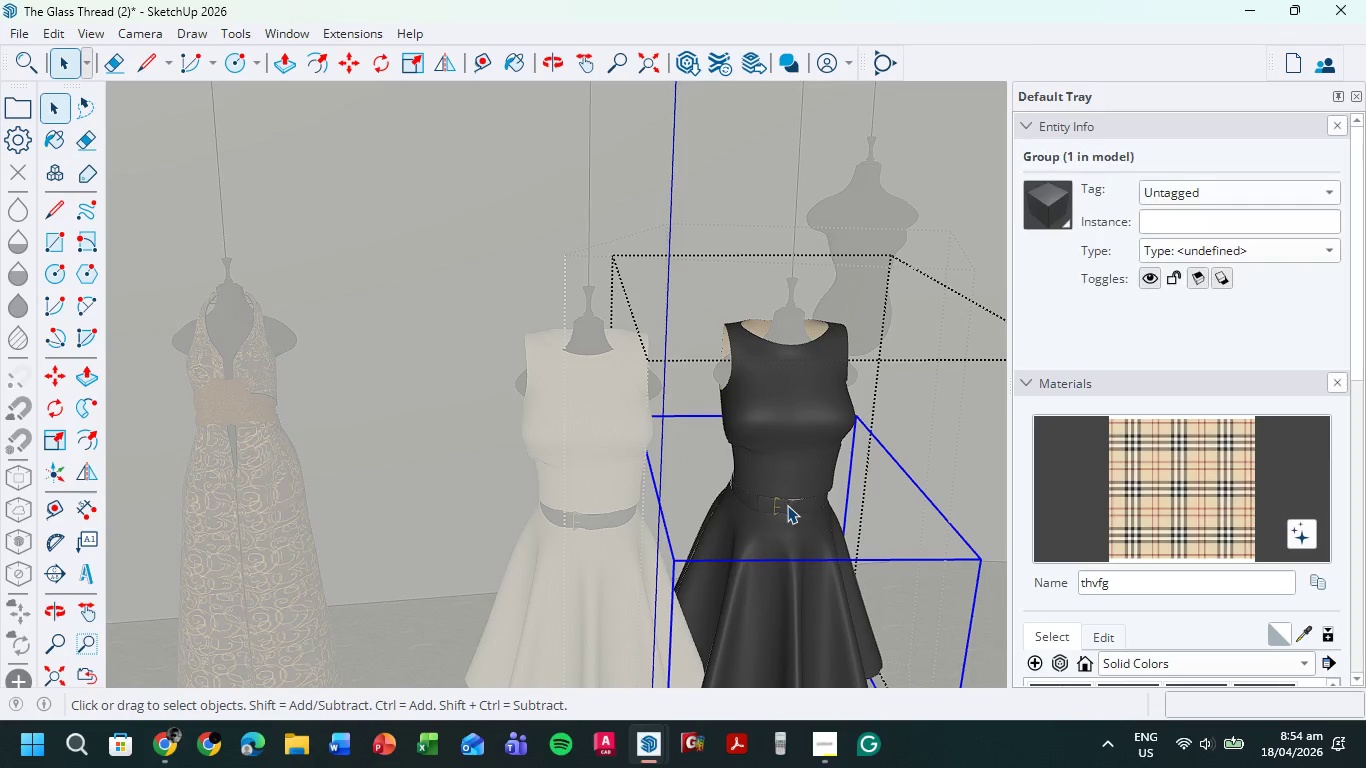 
double_click([788, 505])
 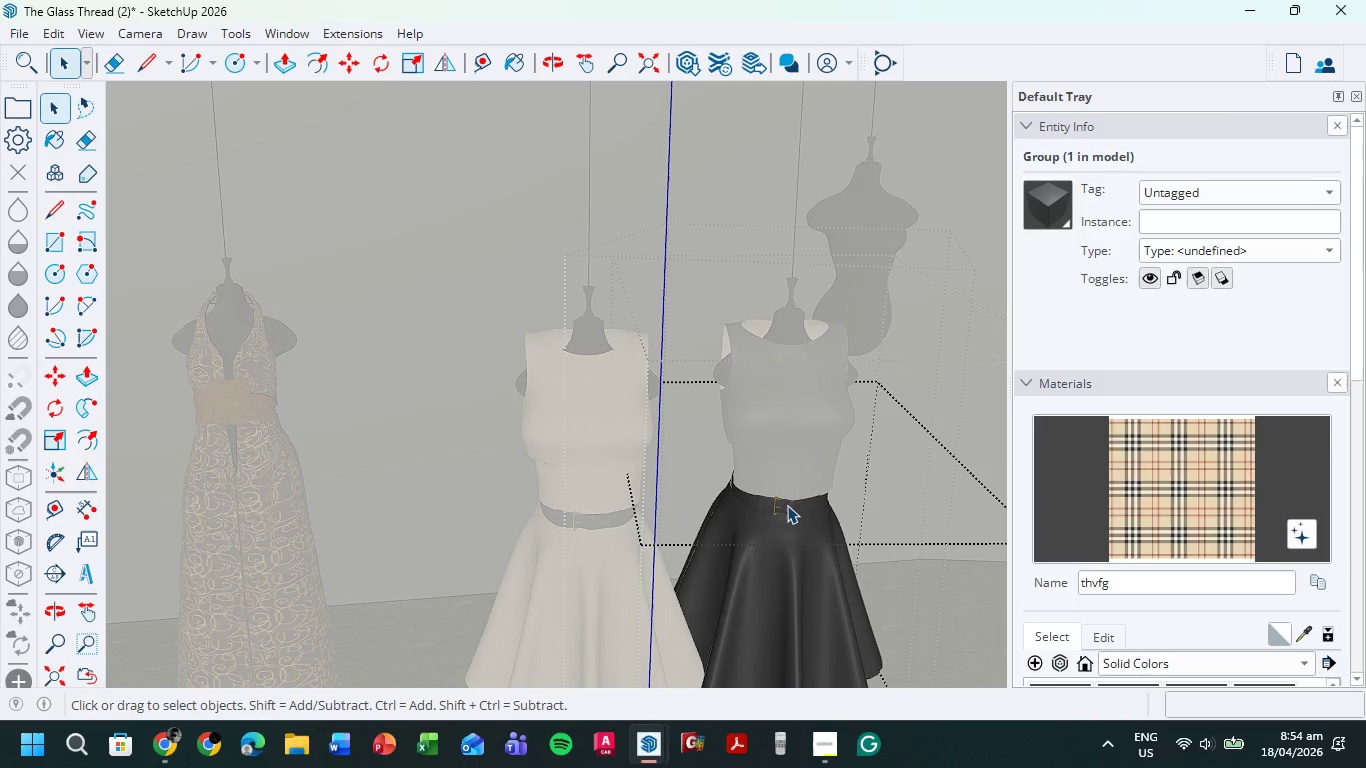 
left_click([787, 505])
 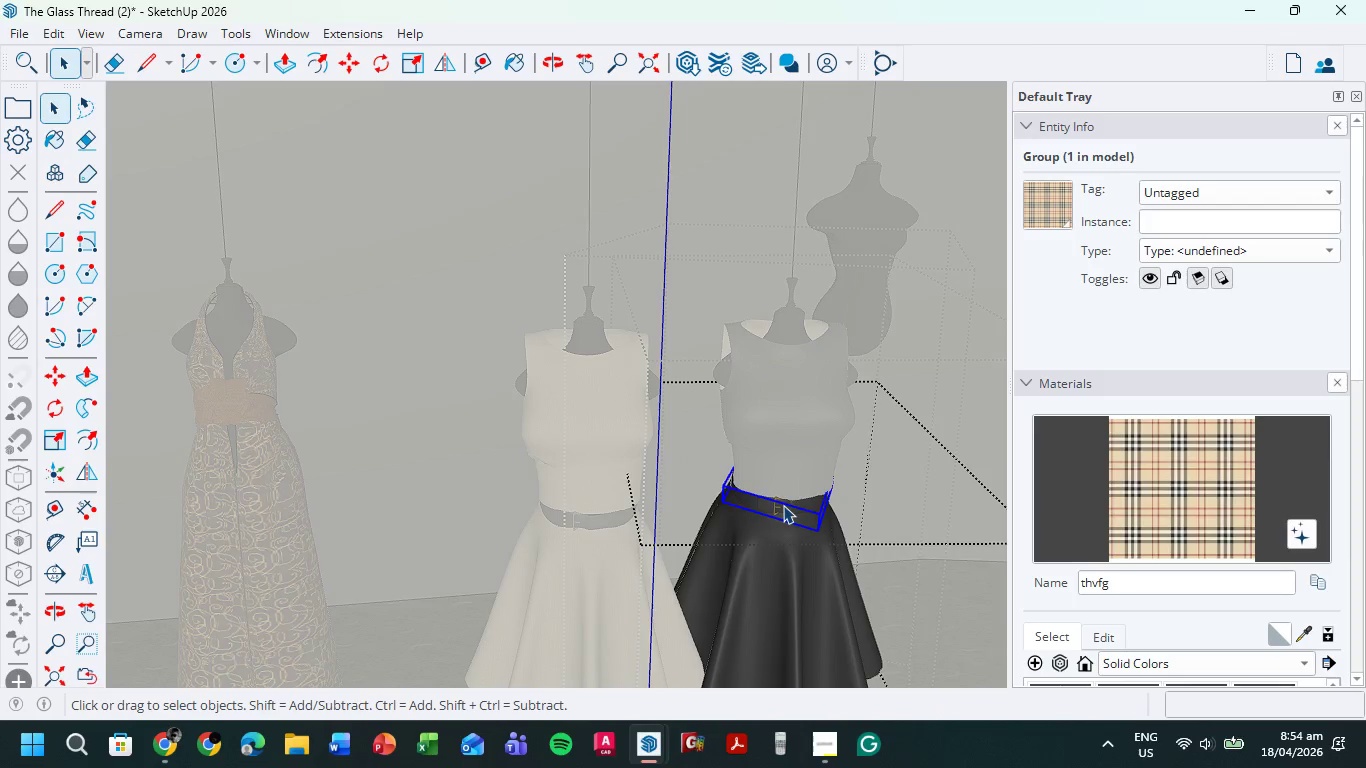 
right_click([783, 505])
 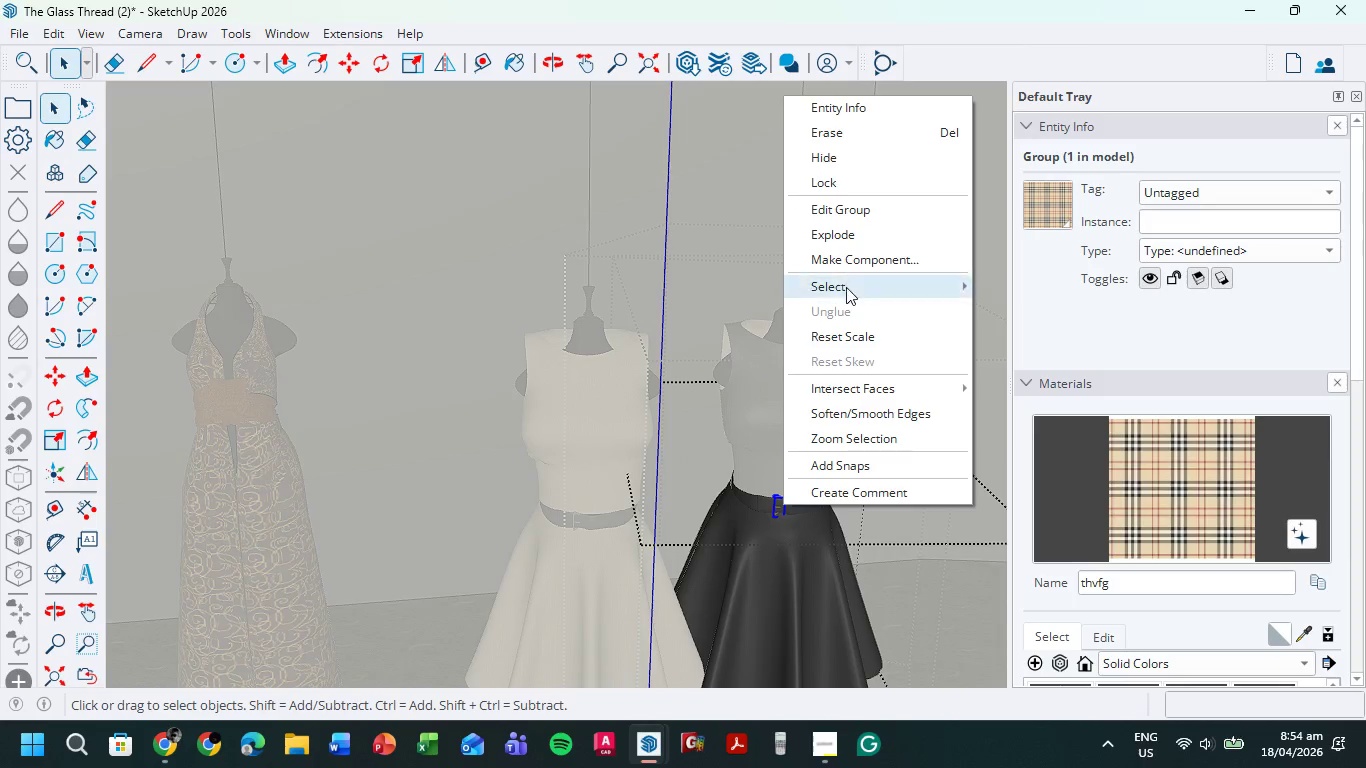 
double_click([848, 308])
 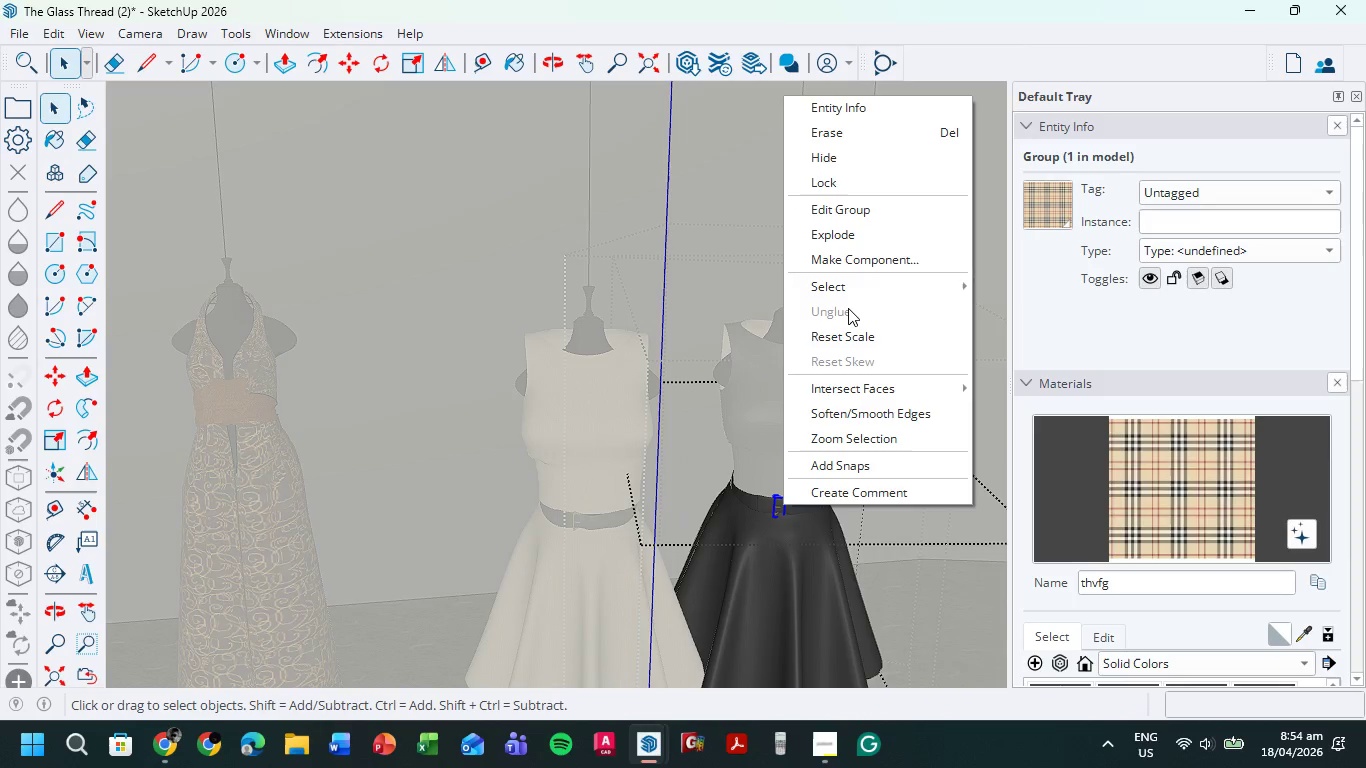 
triple_click([848, 308])
 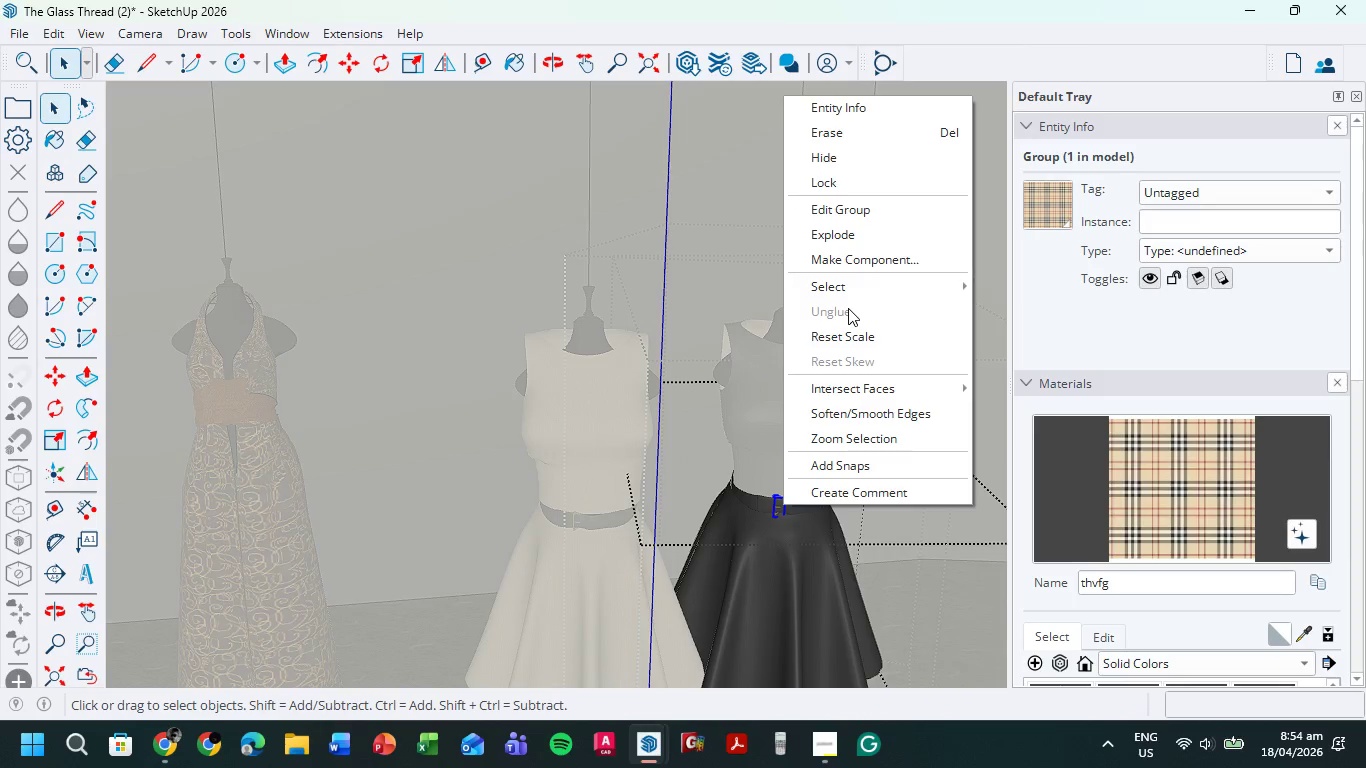 
triple_click([848, 308])
 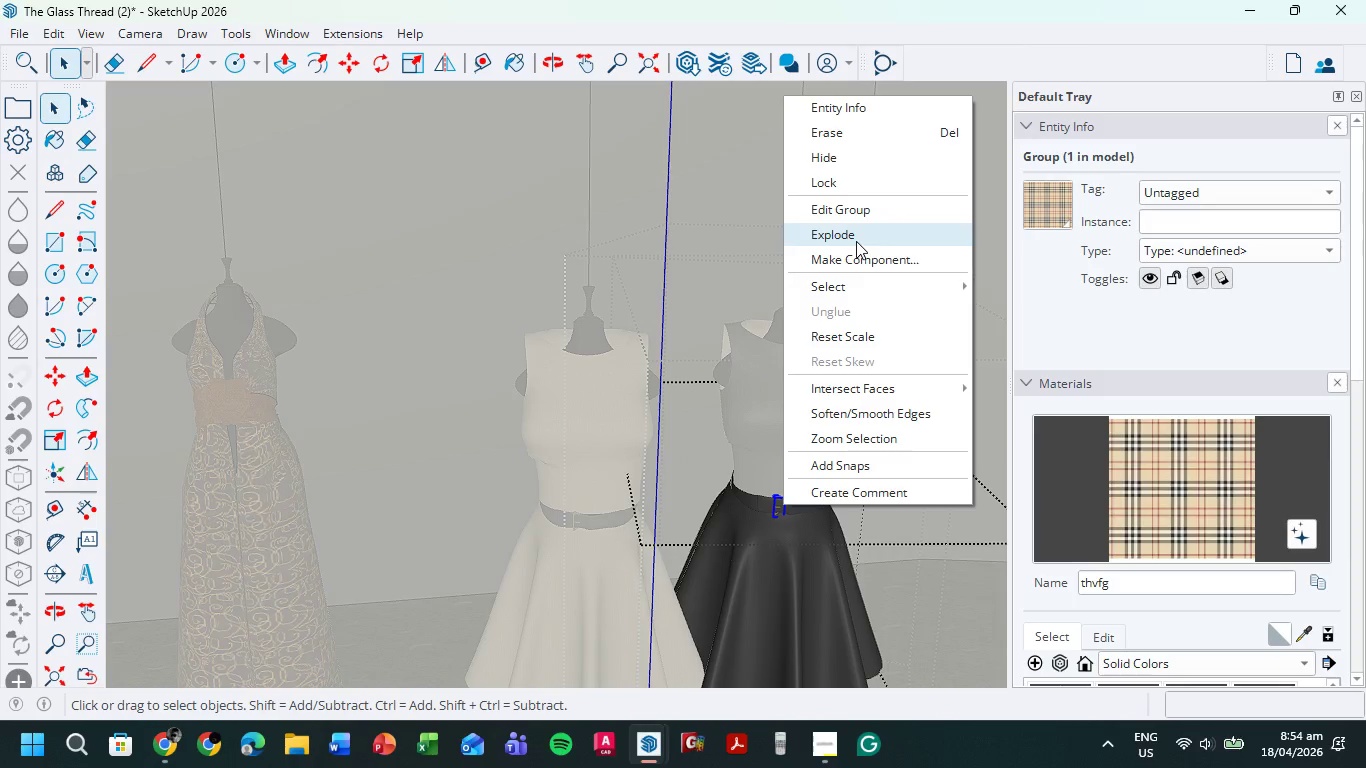 
left_click([858, 239])
 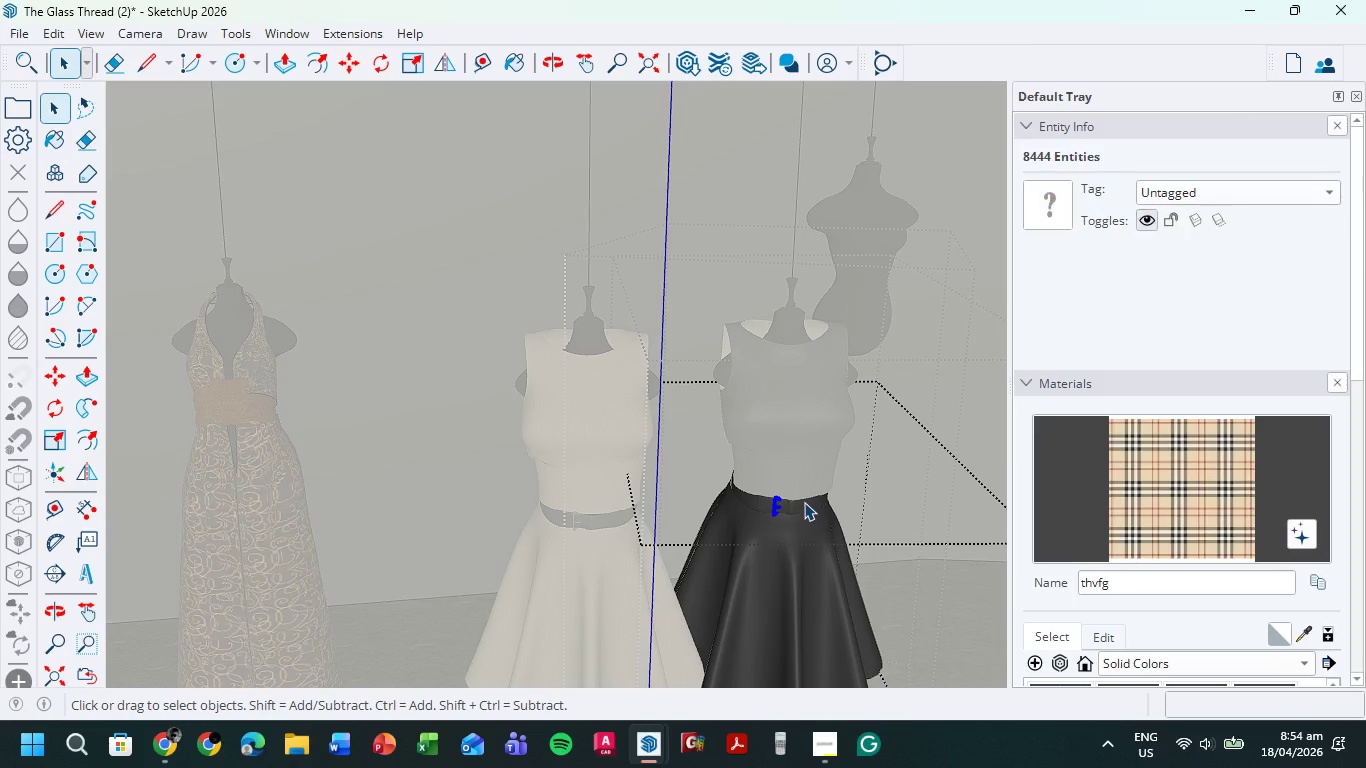 
double_click([804, 502])
 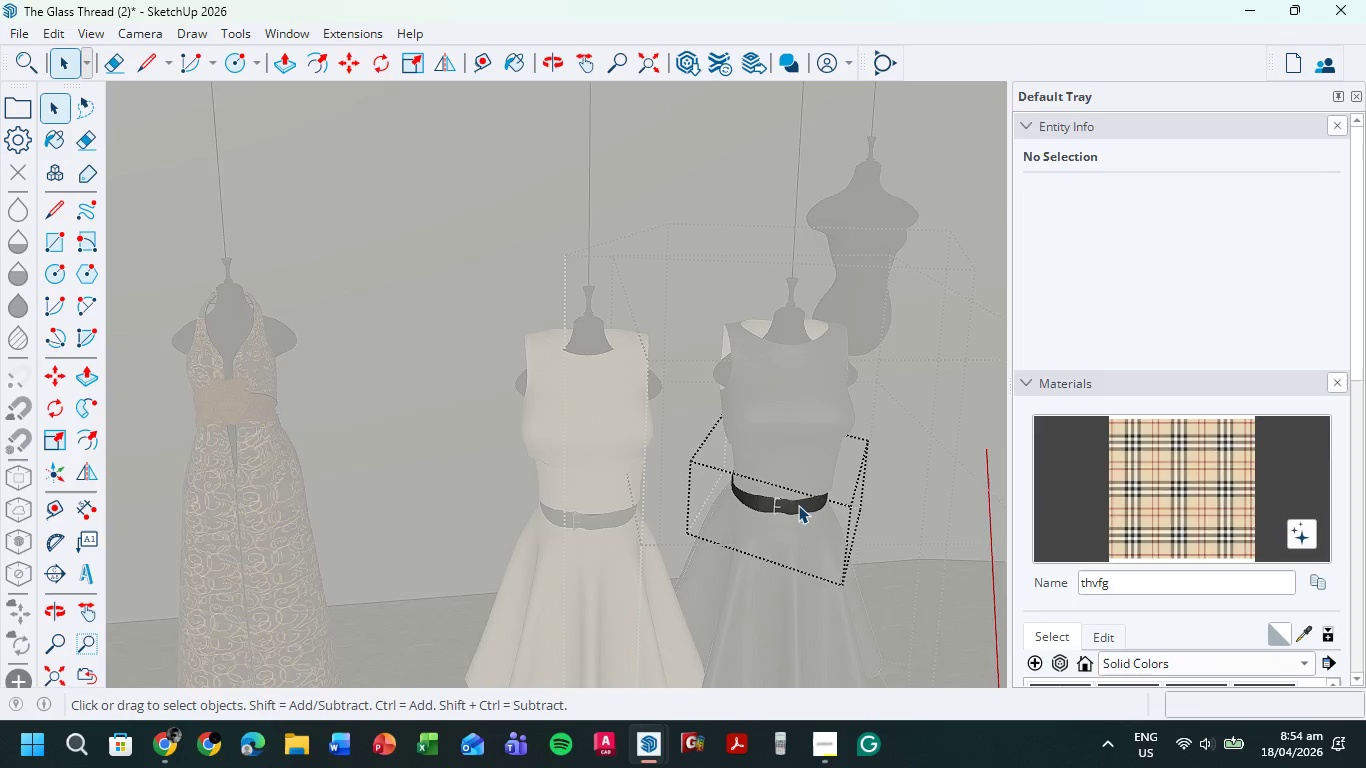 
left_click([788, 521])
 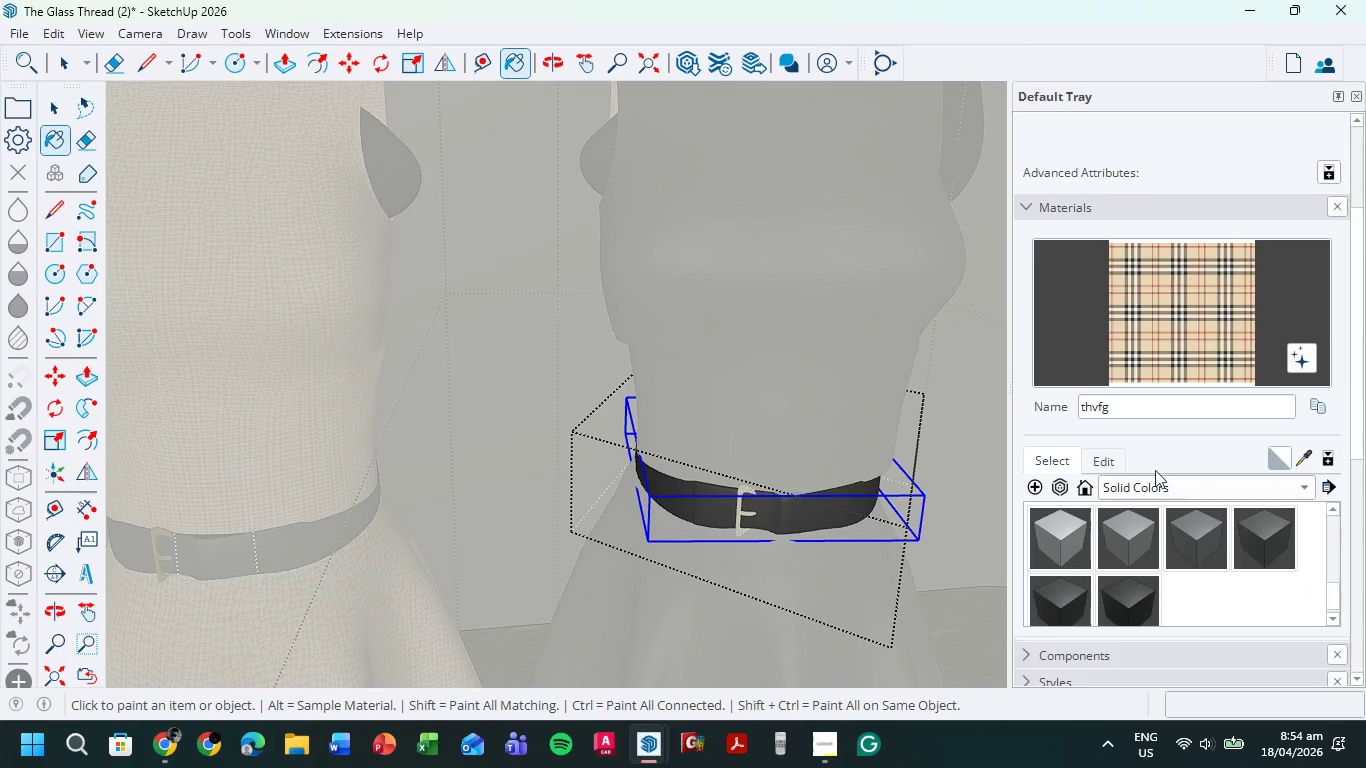 
scroll: coordinate [790, 501], scroll_direction: up, amount: 12.0
 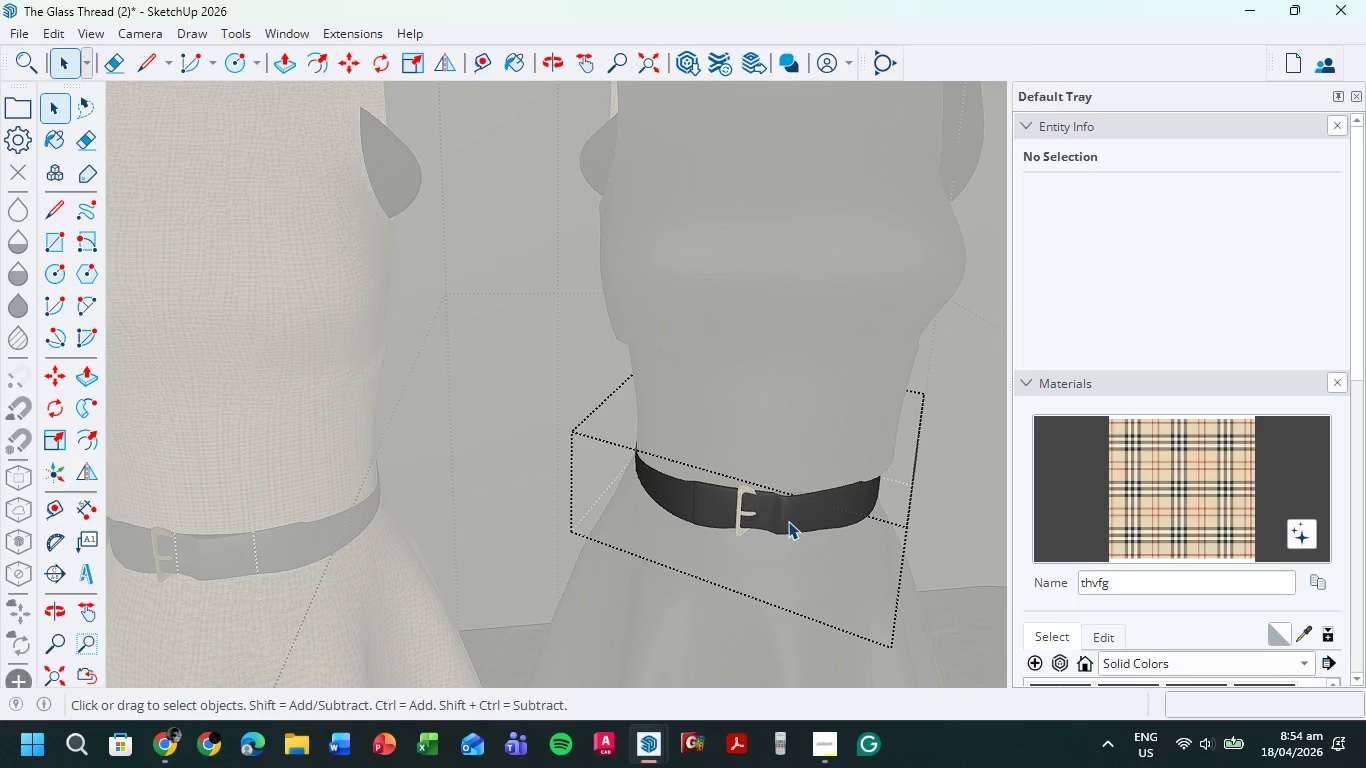 
left_click([1175, 349])
 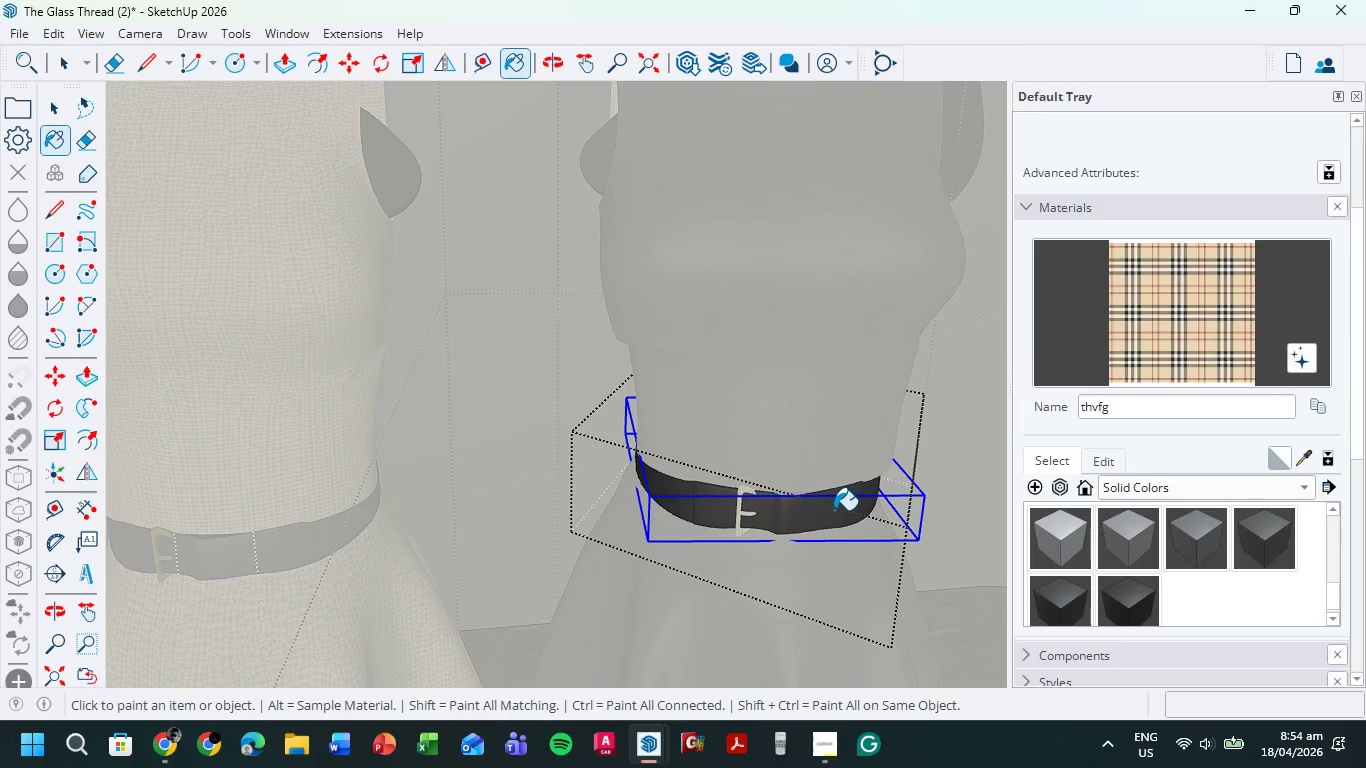 
double_click([834, 510])
 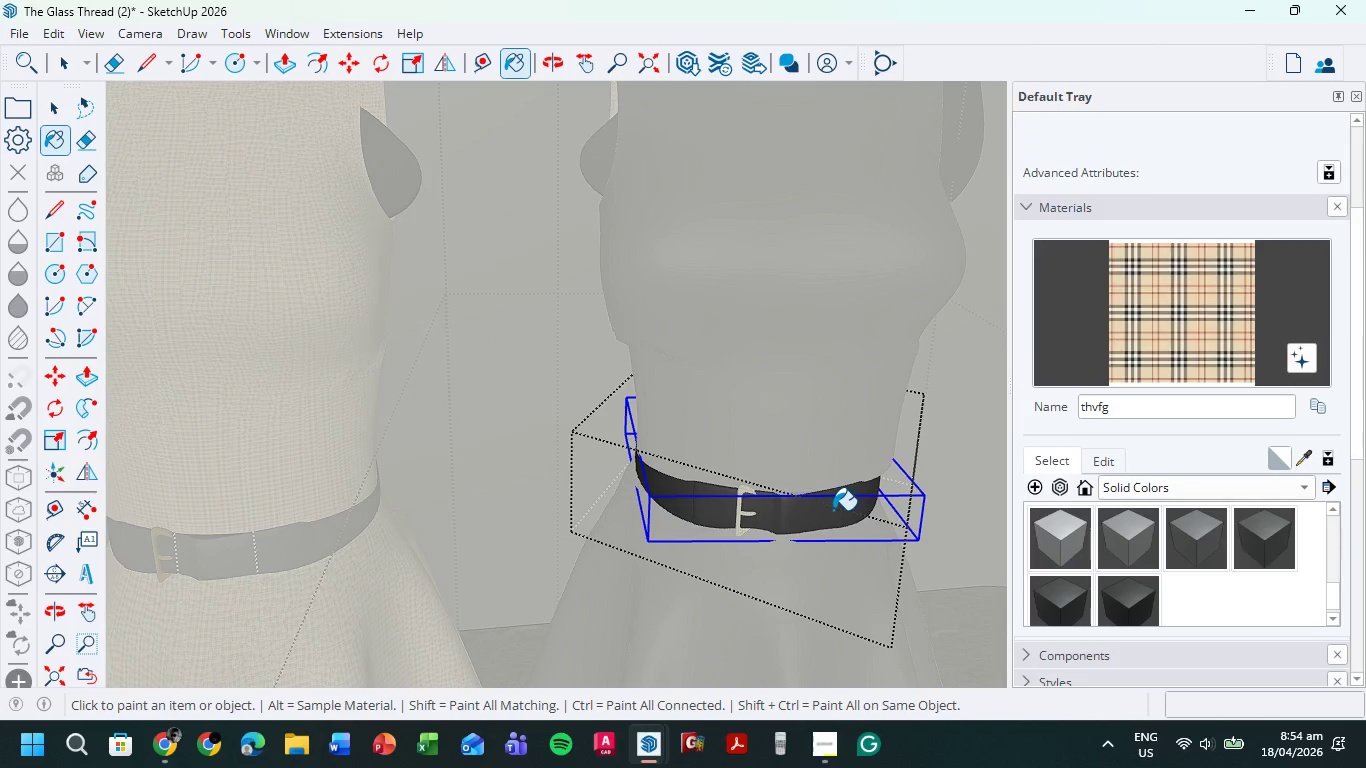 
triple_click([834, 510])
 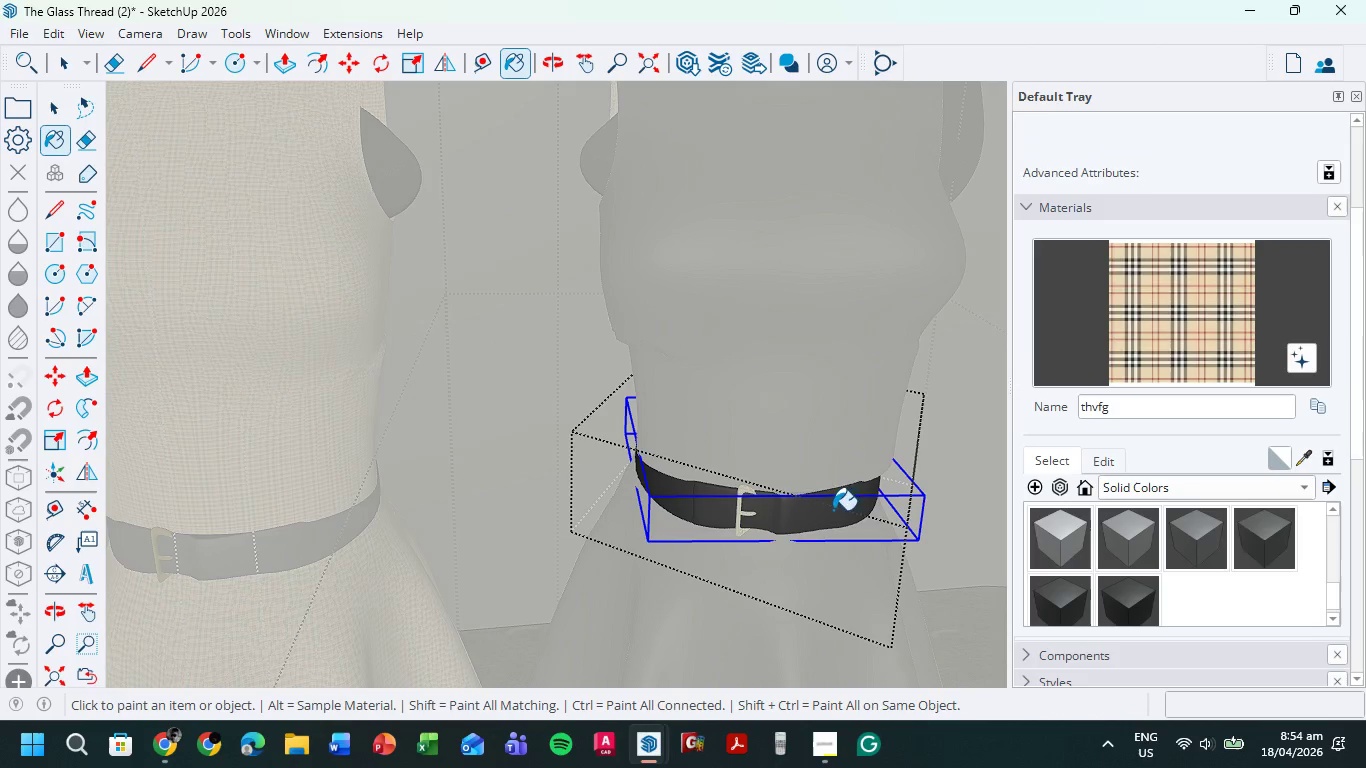 
triple_click([833, 510])
 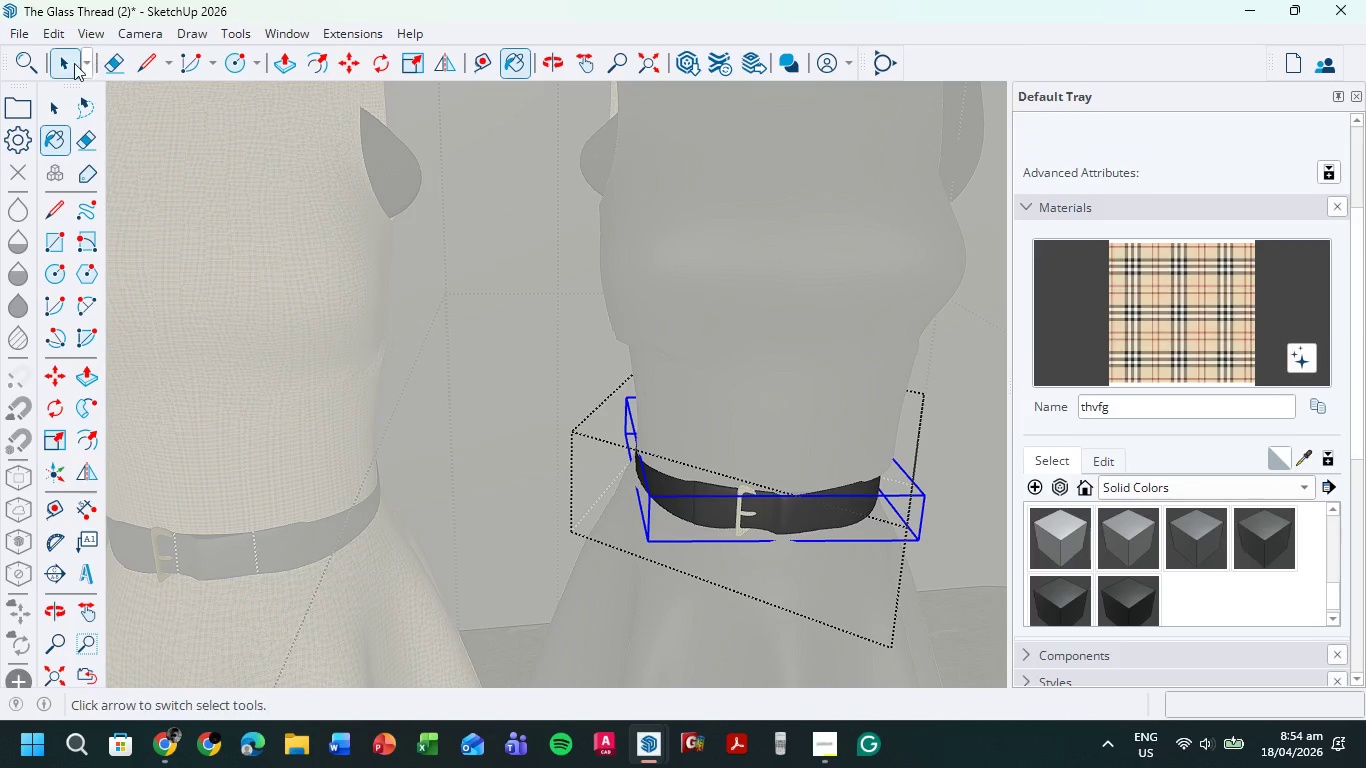 
left_click([72, 63])
 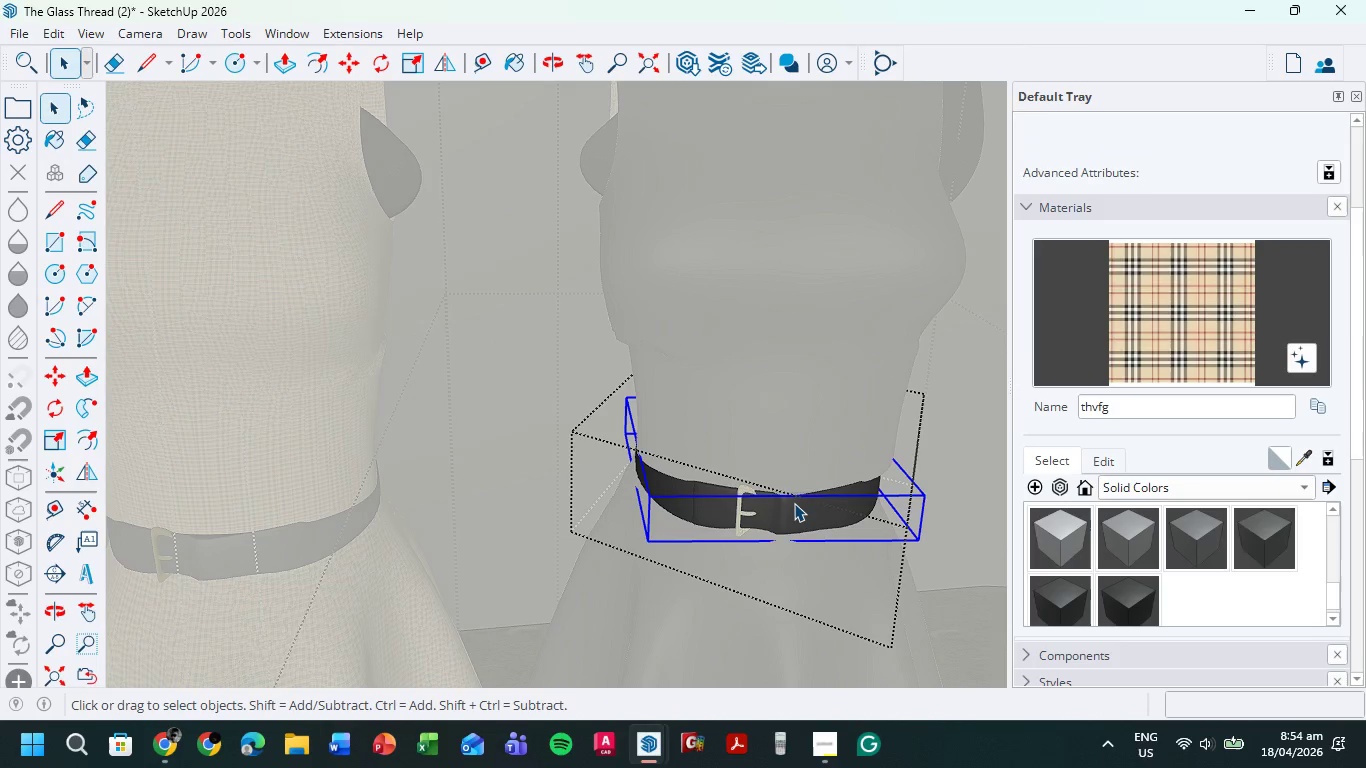 
double_click([794, 503])
 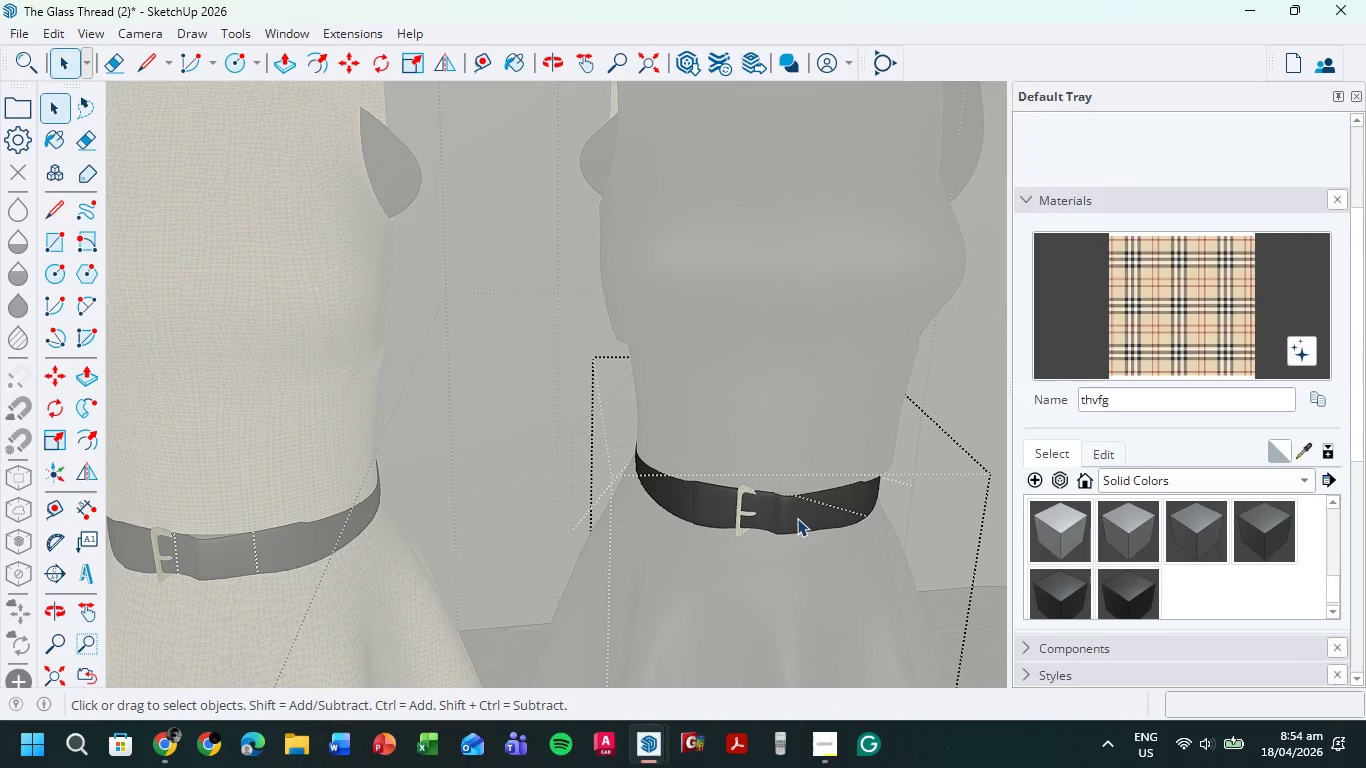 
left_click([797, 518])
 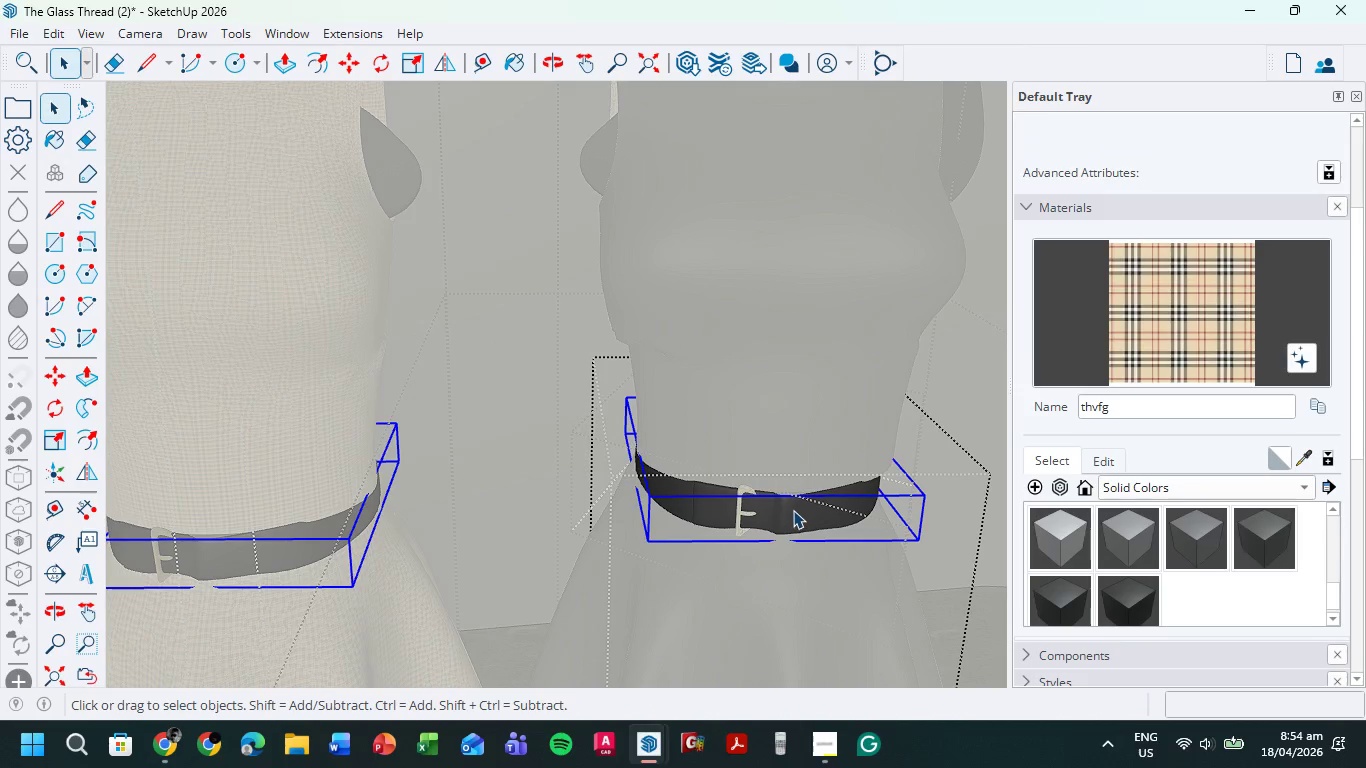 
right_click([793, 510])
 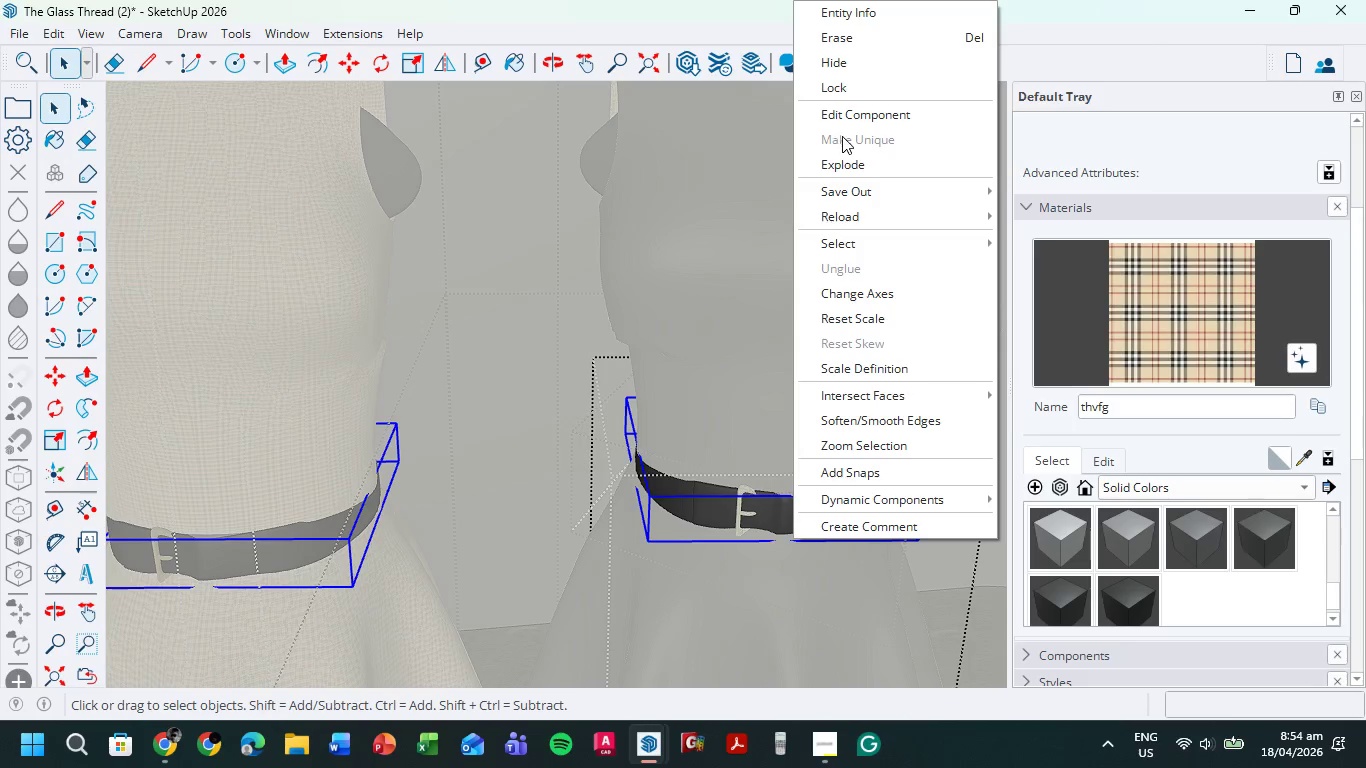 
double_click([842, 136])
 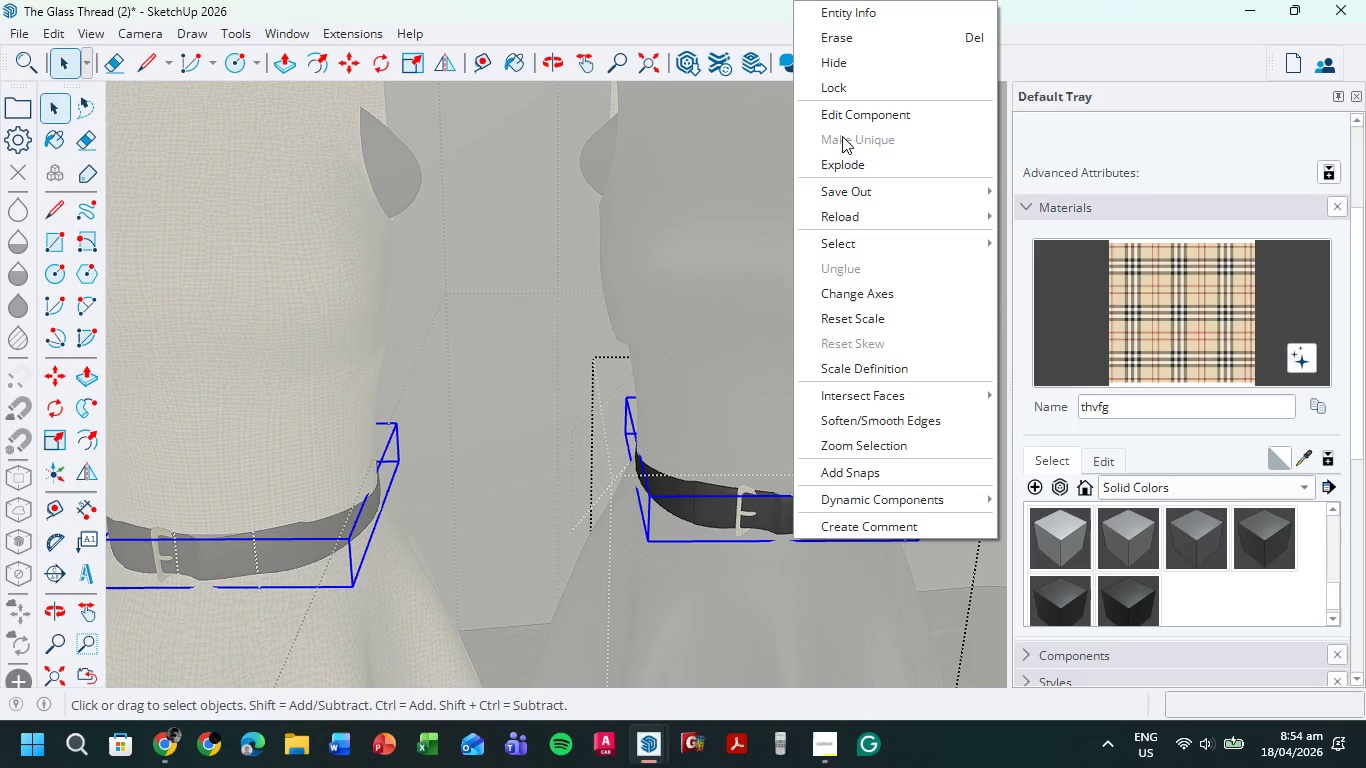 
triple_click([842, 136])
 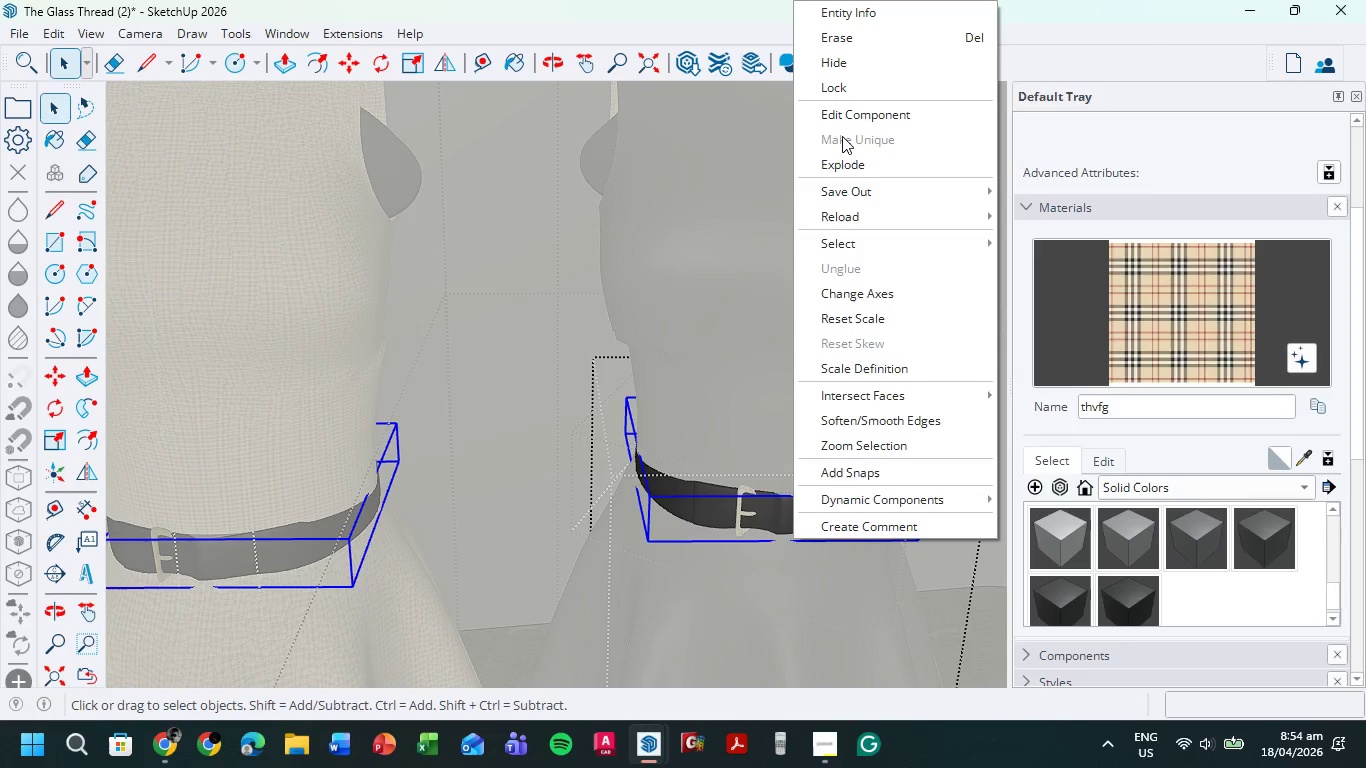 
triple_click([842, 136])
 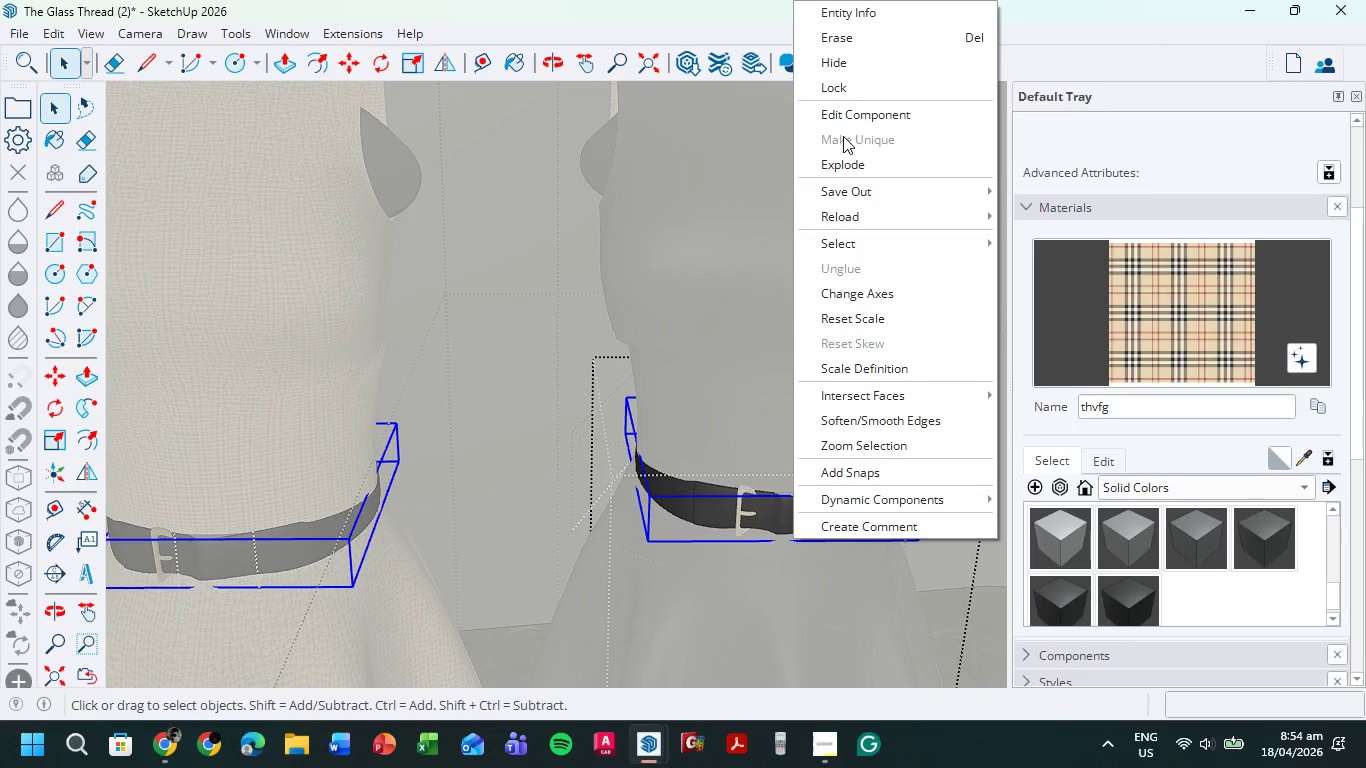 
triple_click([843, 136])
 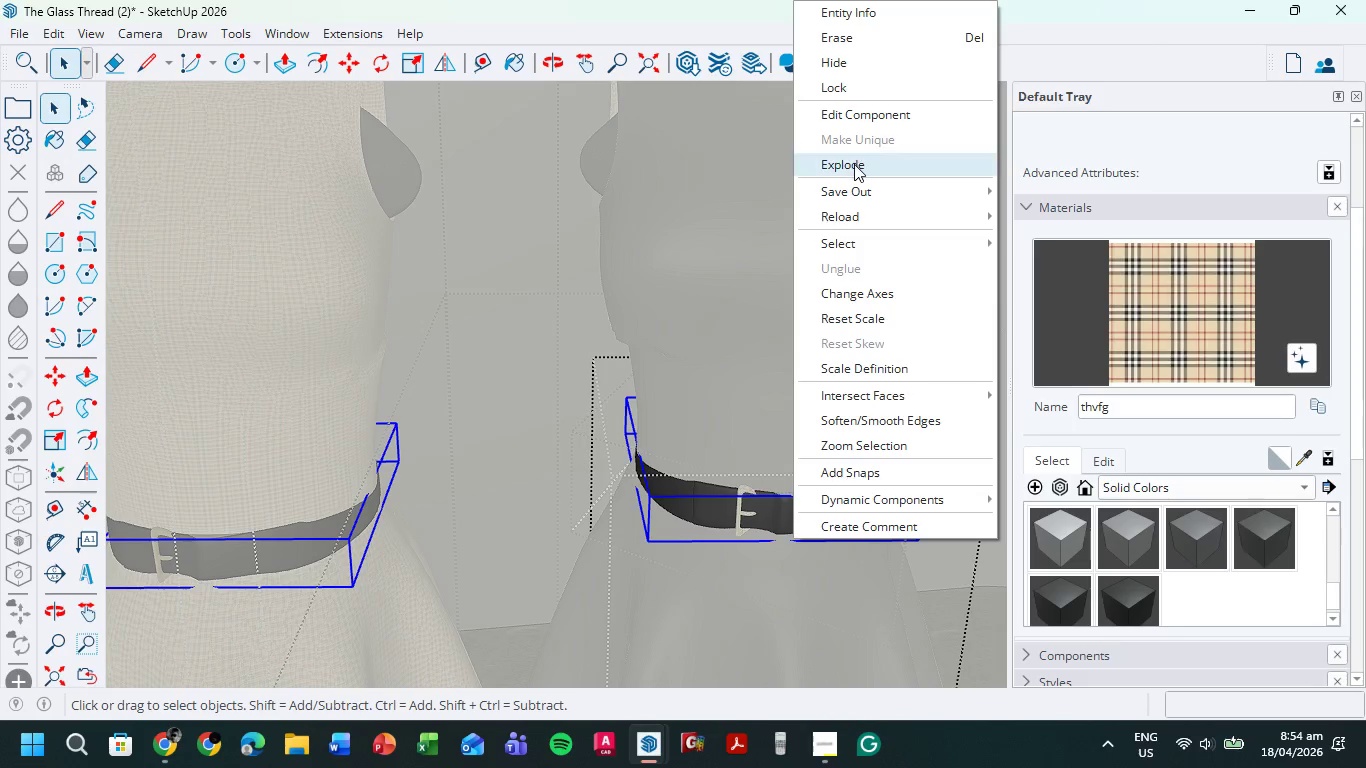 
left_click([854, 164])
 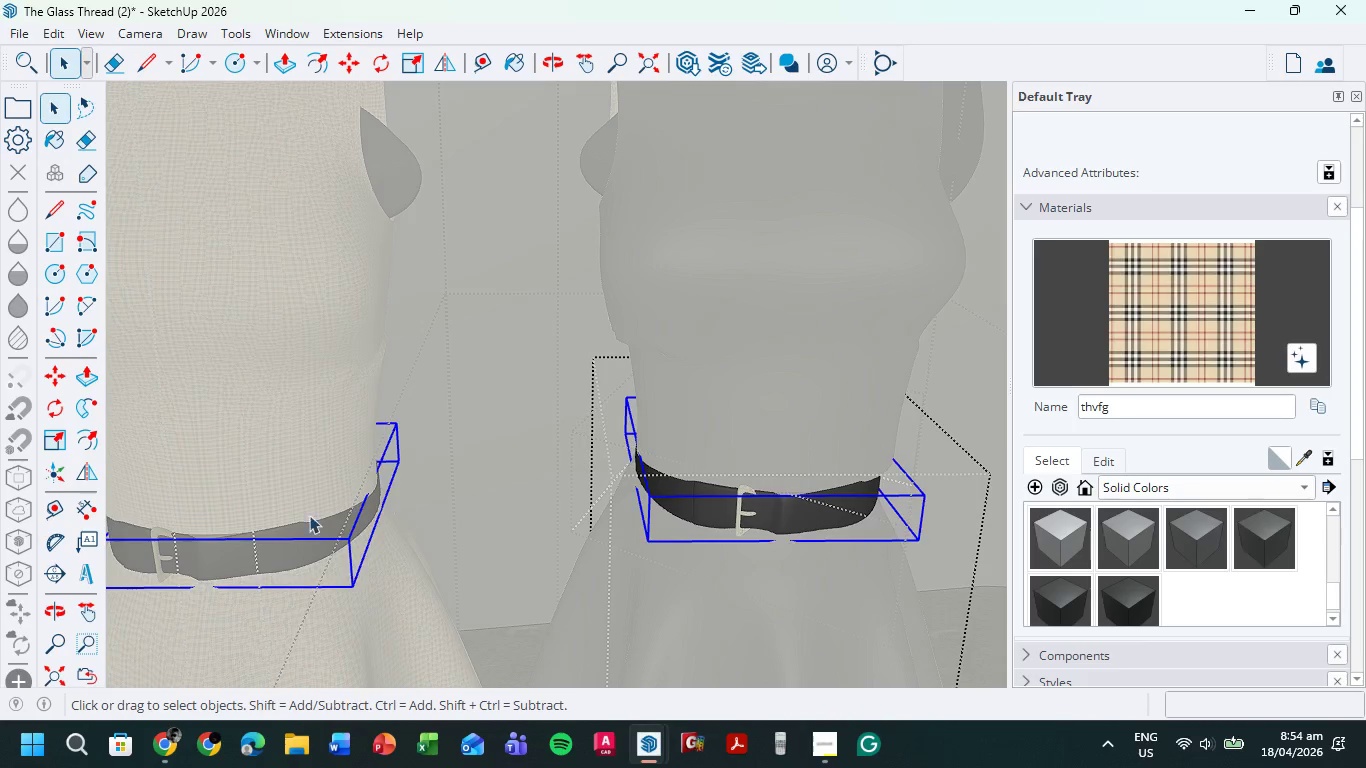 
left_click([292, 543])
 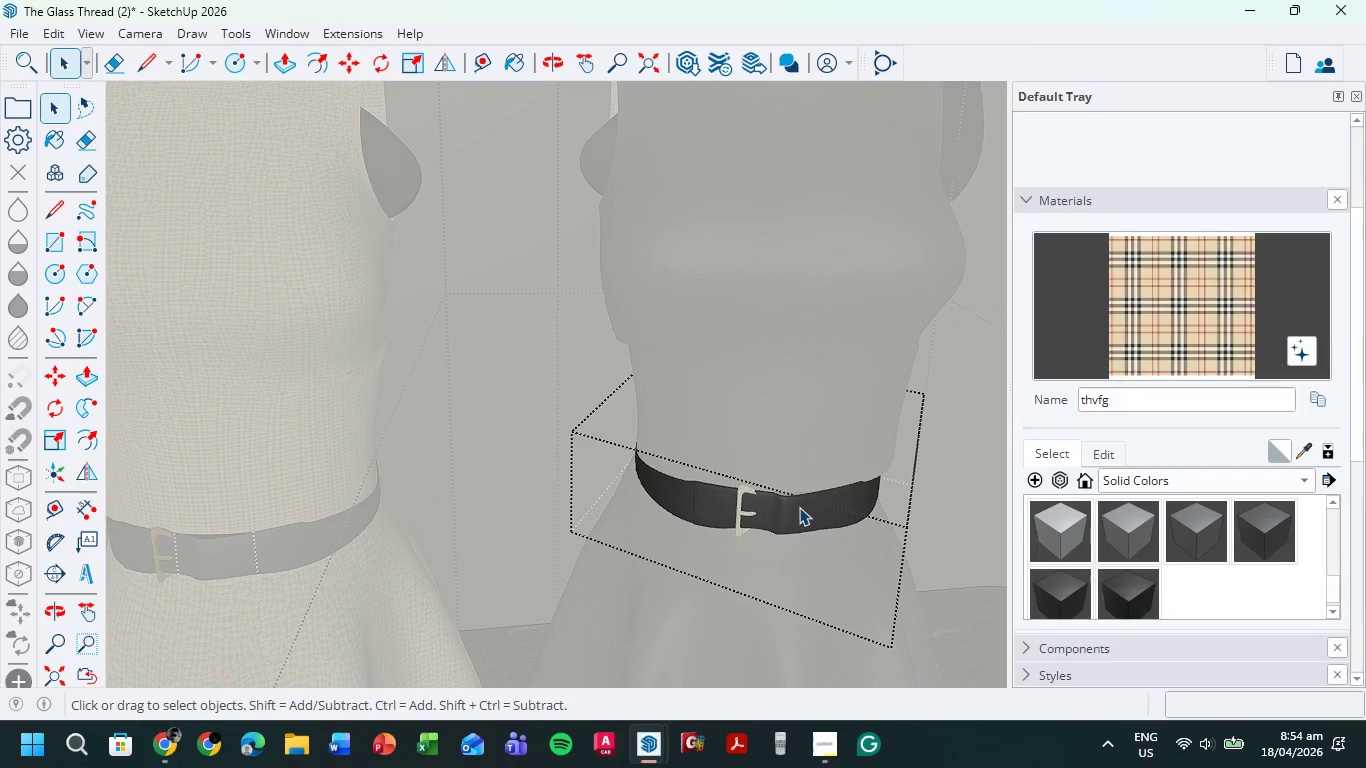 
double_click([799, 508])
 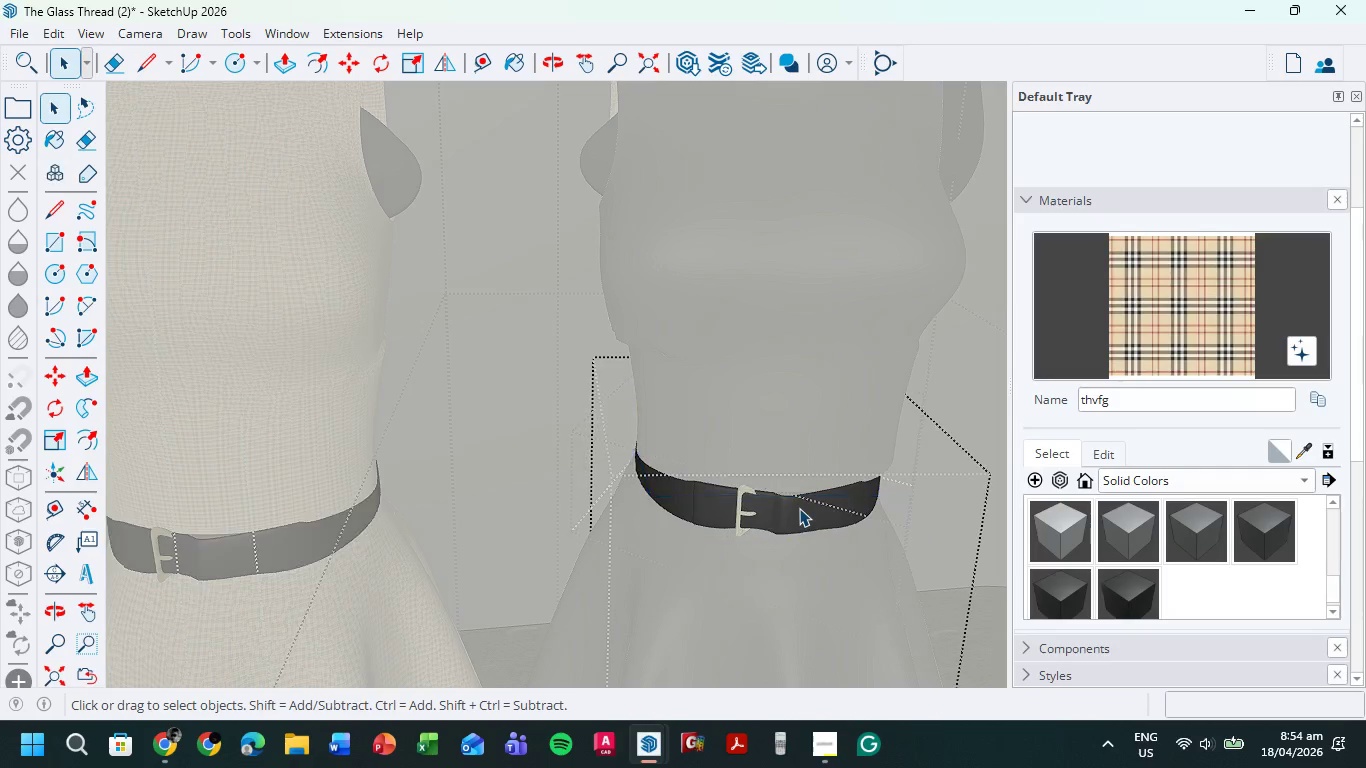 
triple_click([799, 508])
 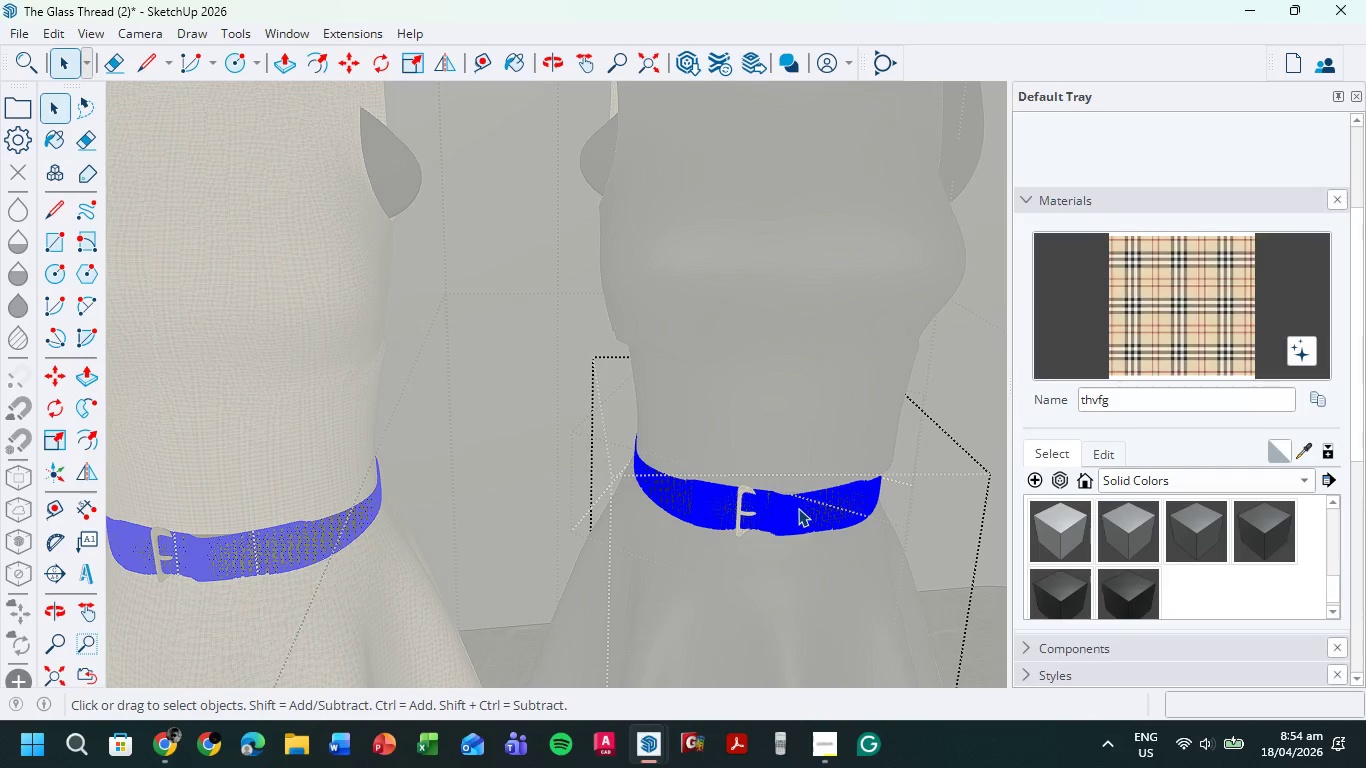 
left_click([798, 508])
 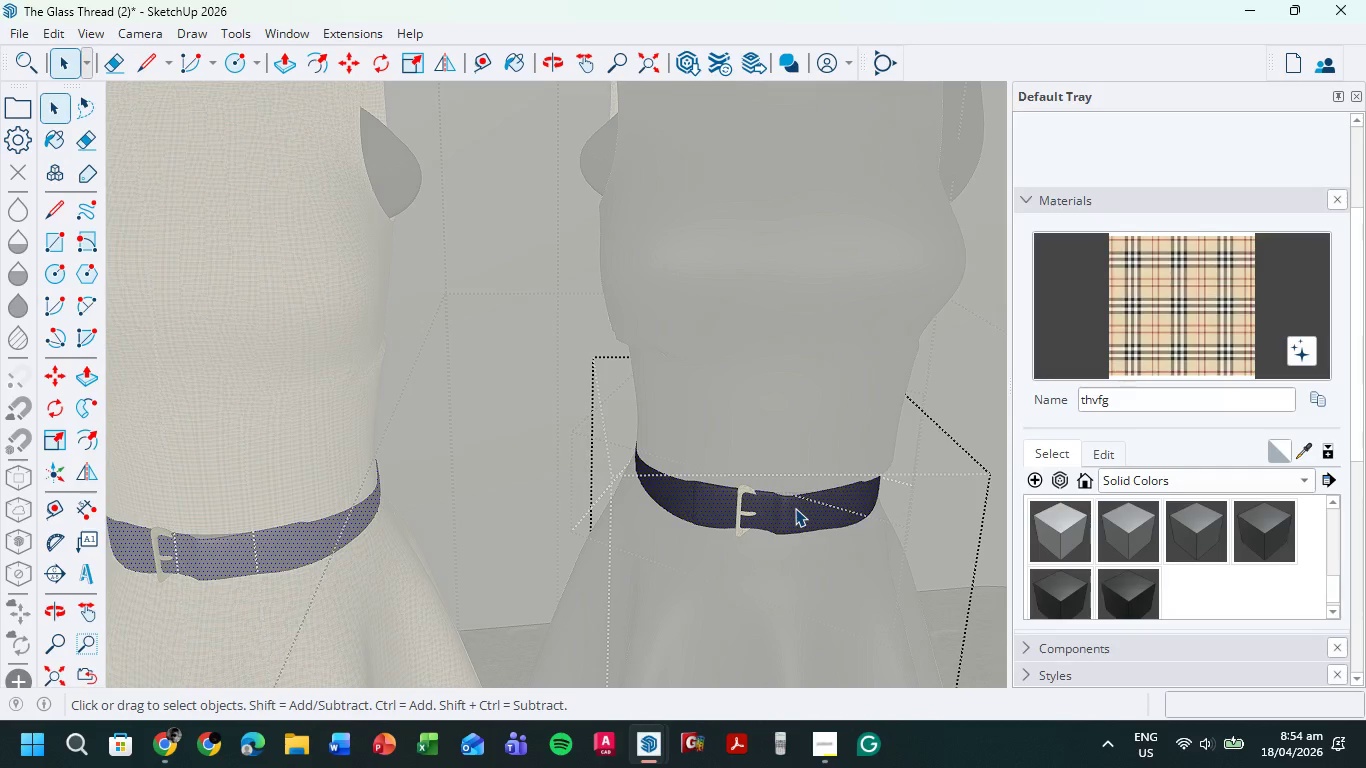 
left_click([795, 508])
 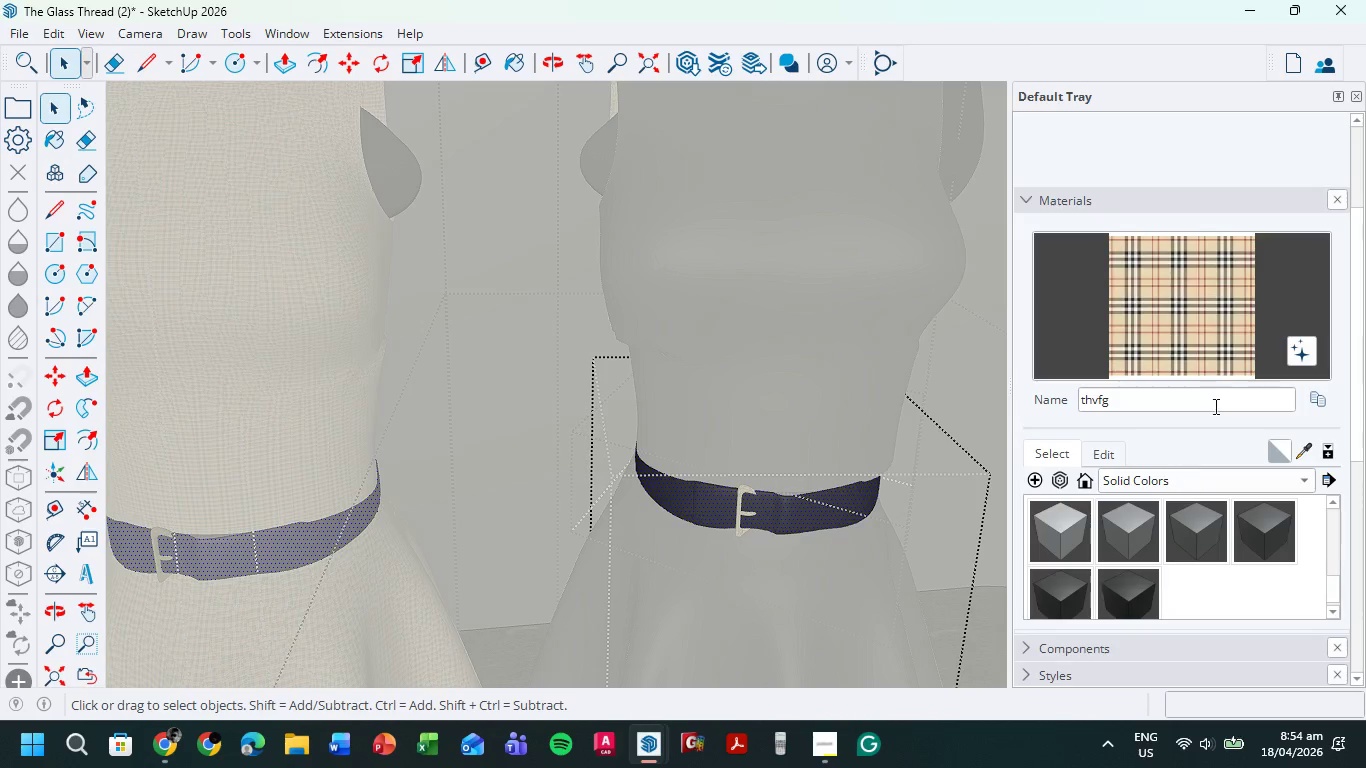 
left_click([1200, 340])
 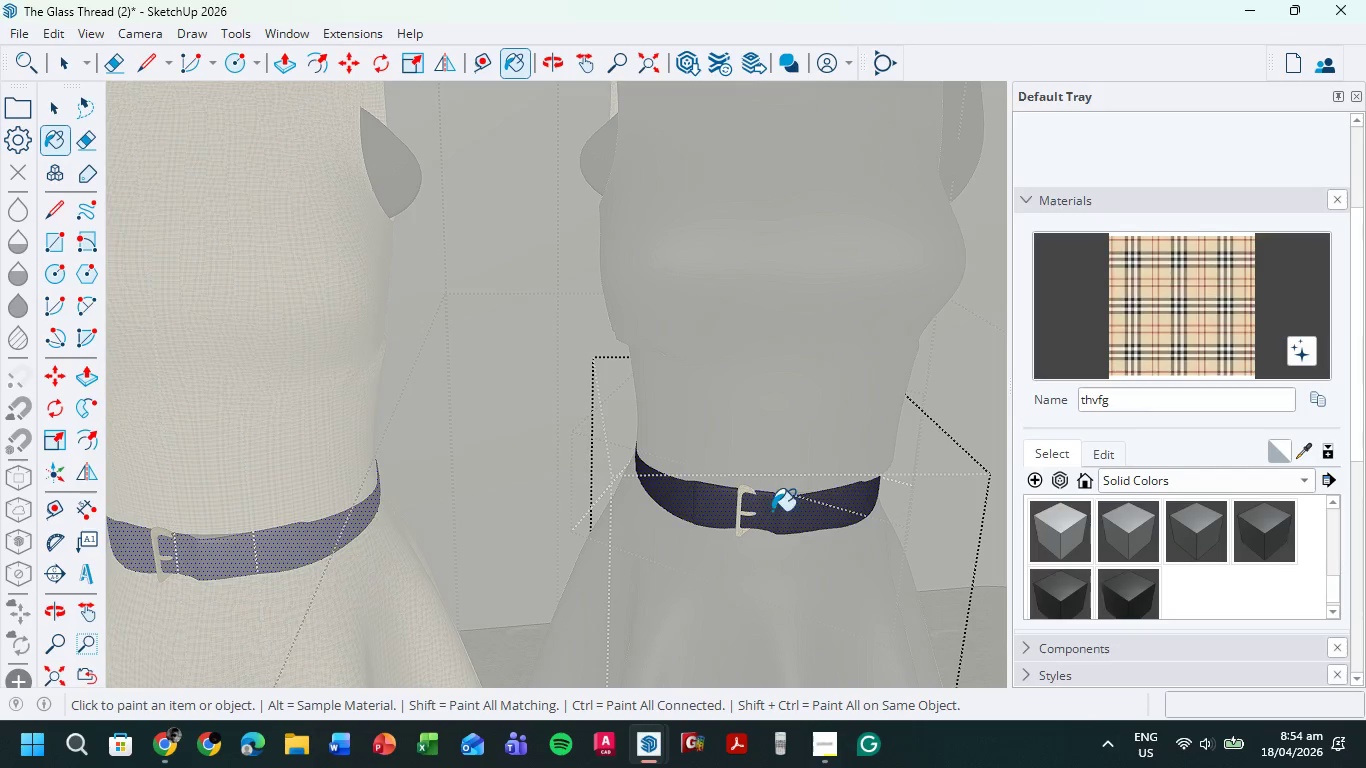 
left_click([775, 509])
 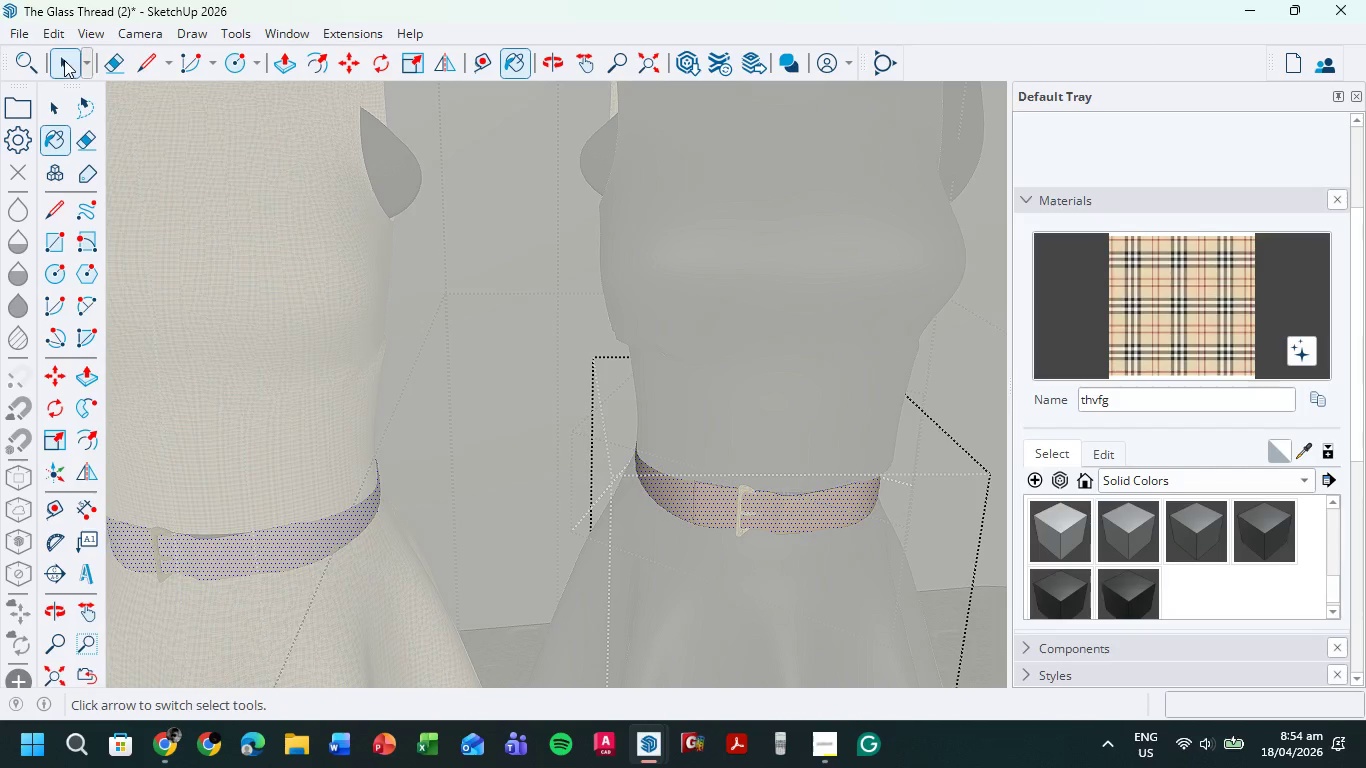 
double_click([635, 295])
 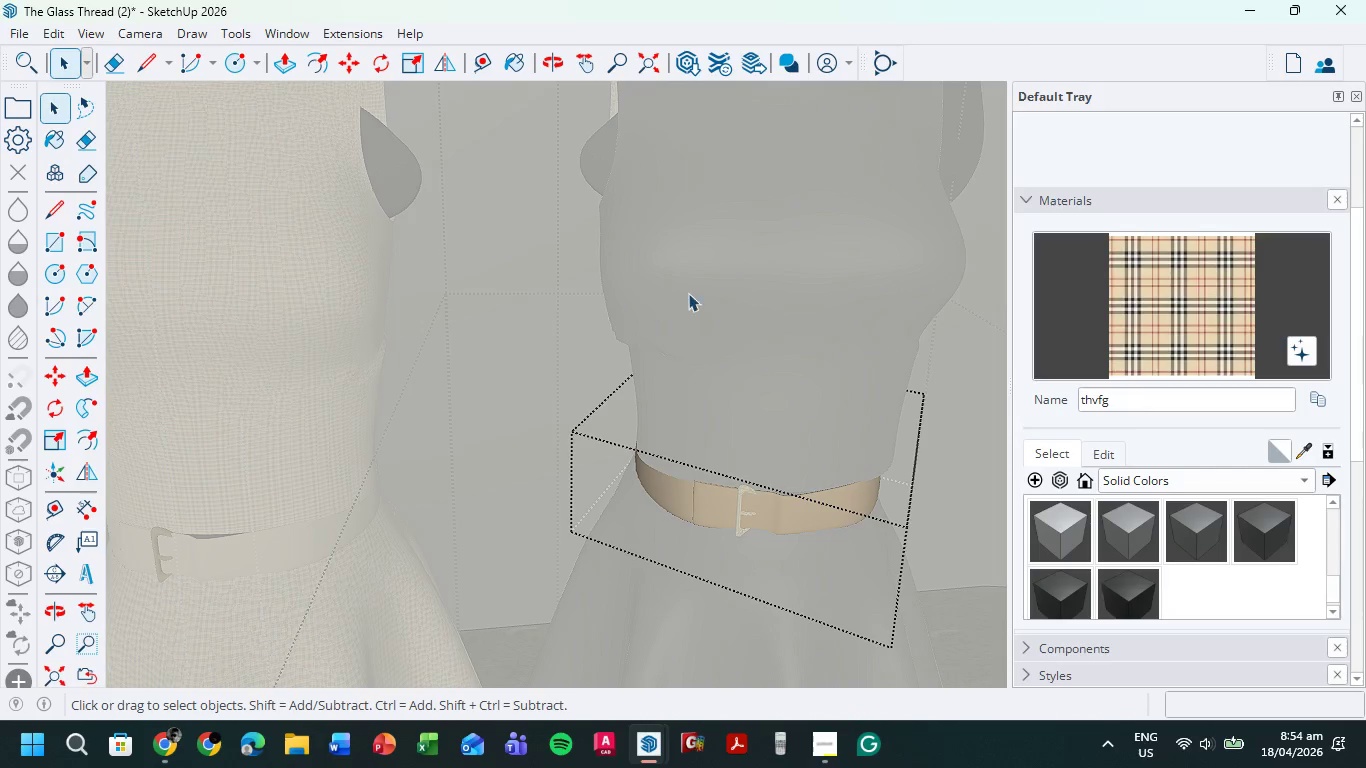 
triple_click([690, 293])
 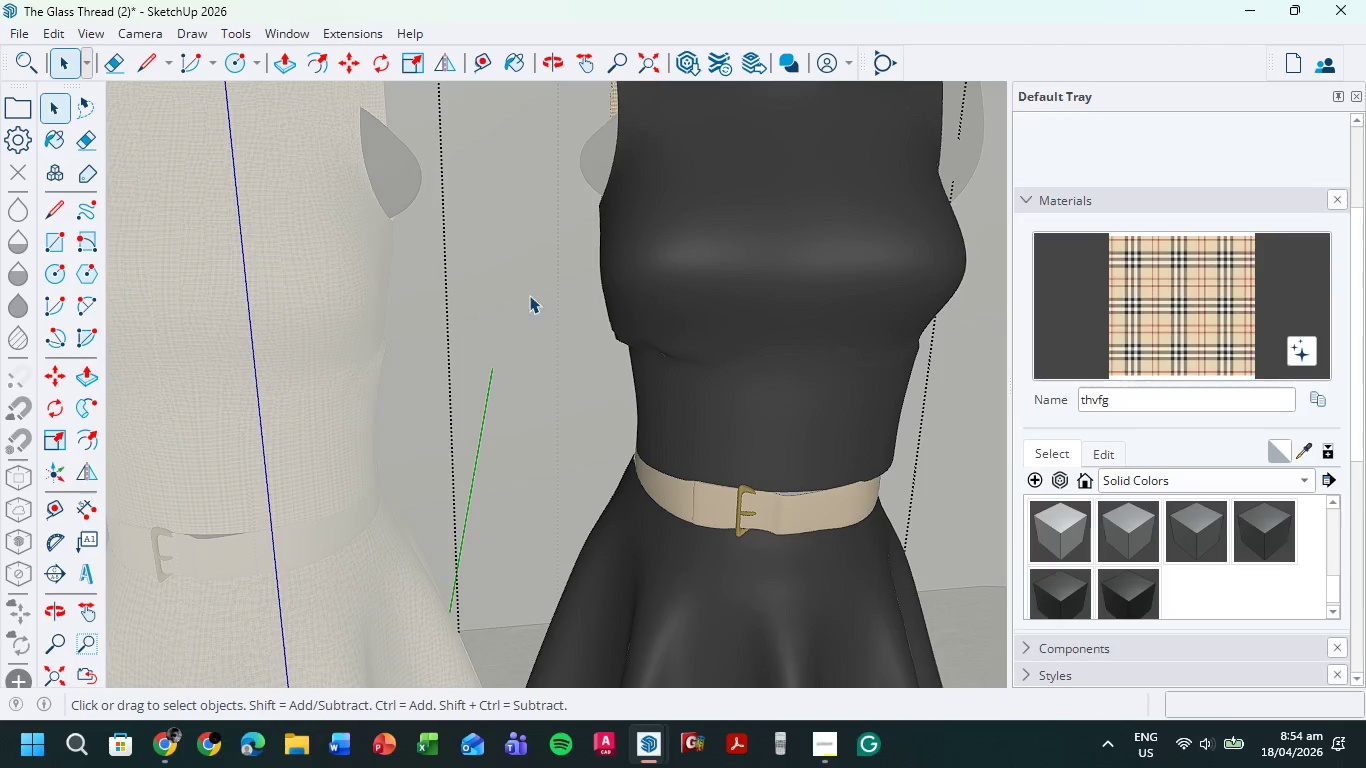 
double_click([802, 469])
 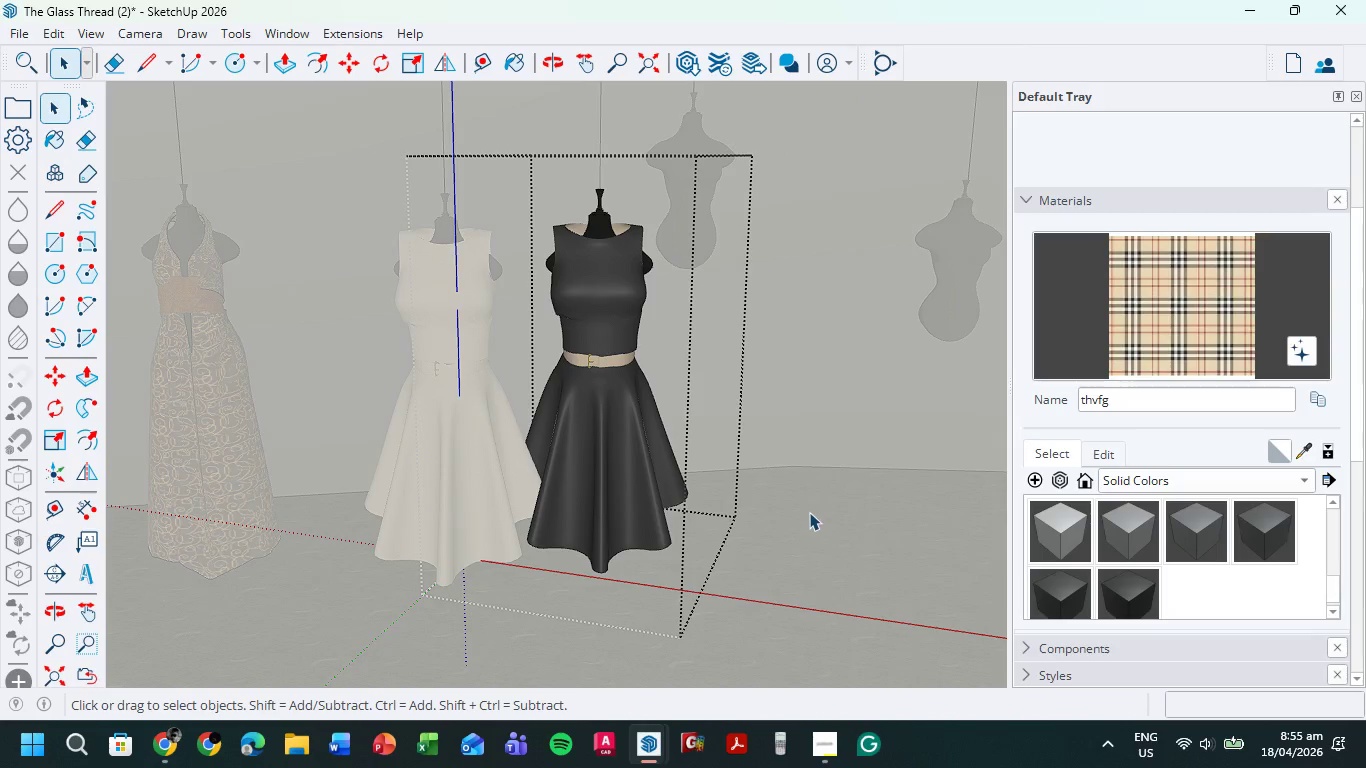 
scroll: coordinate [565, 351], scroll_direction: down, amount: 9.0
 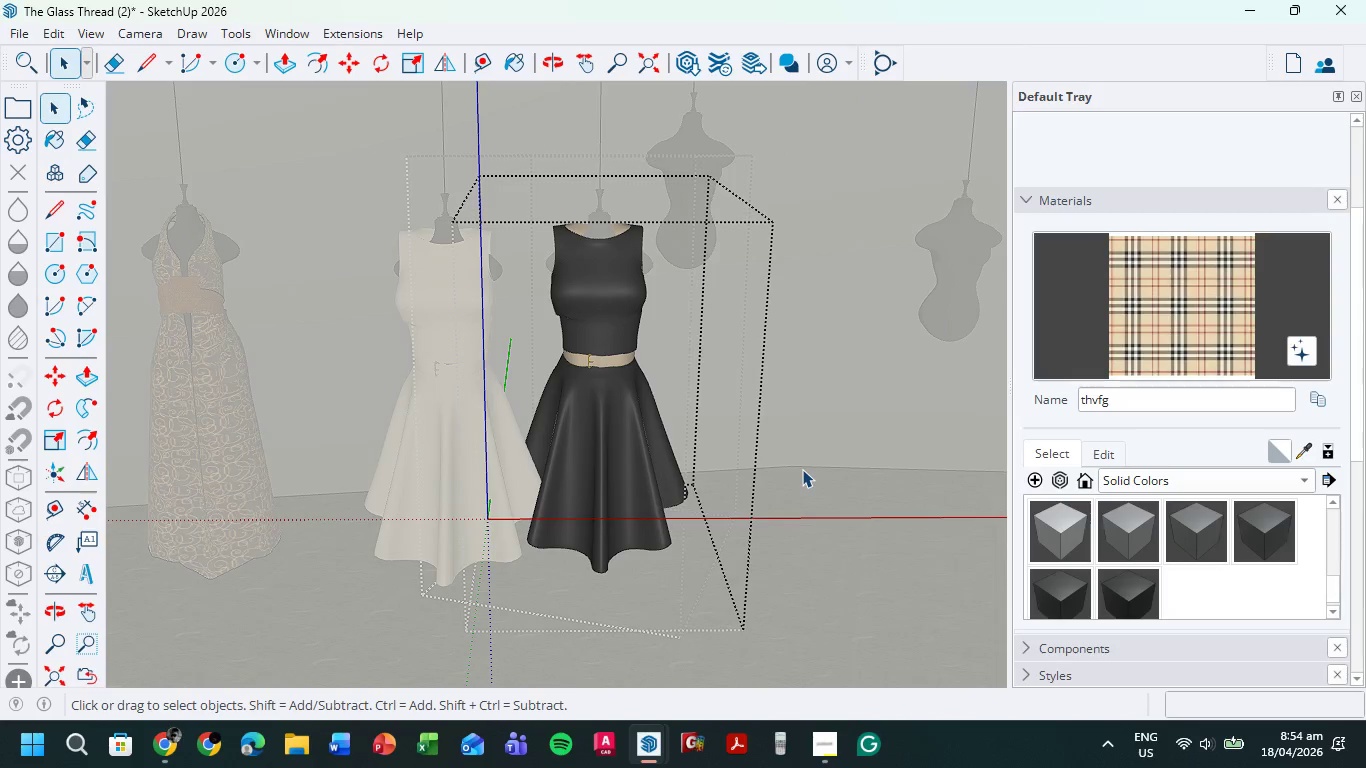 
triple_click([802, 517])
 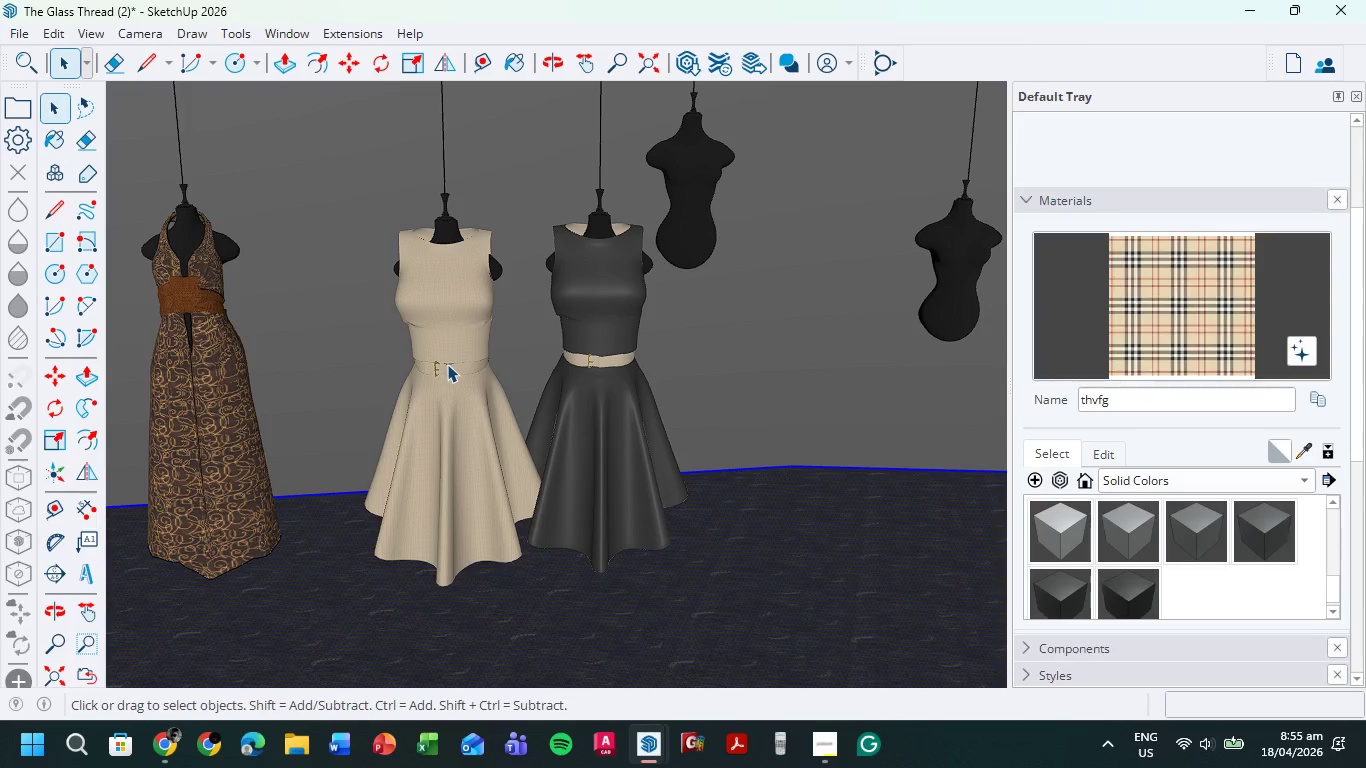 
double_click([447, 366])
 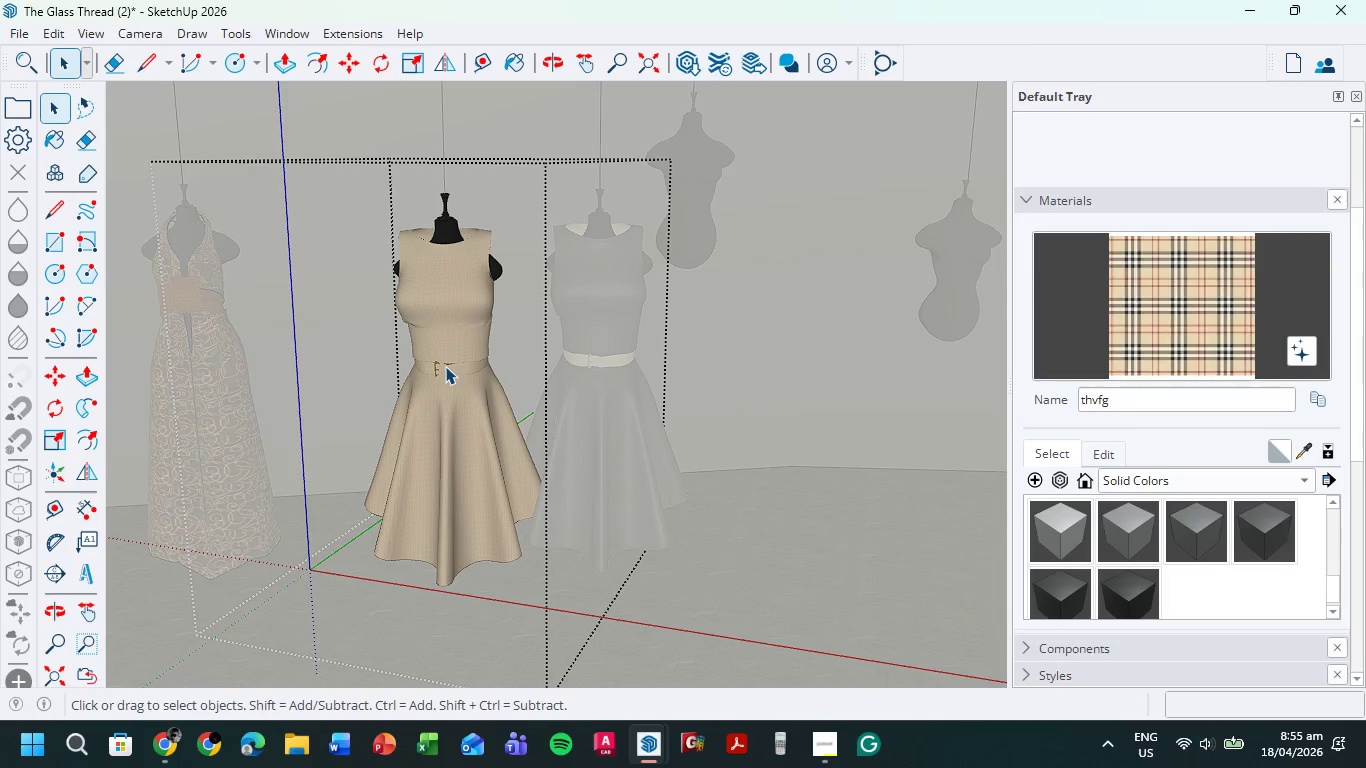 
double_click([445, 366])
 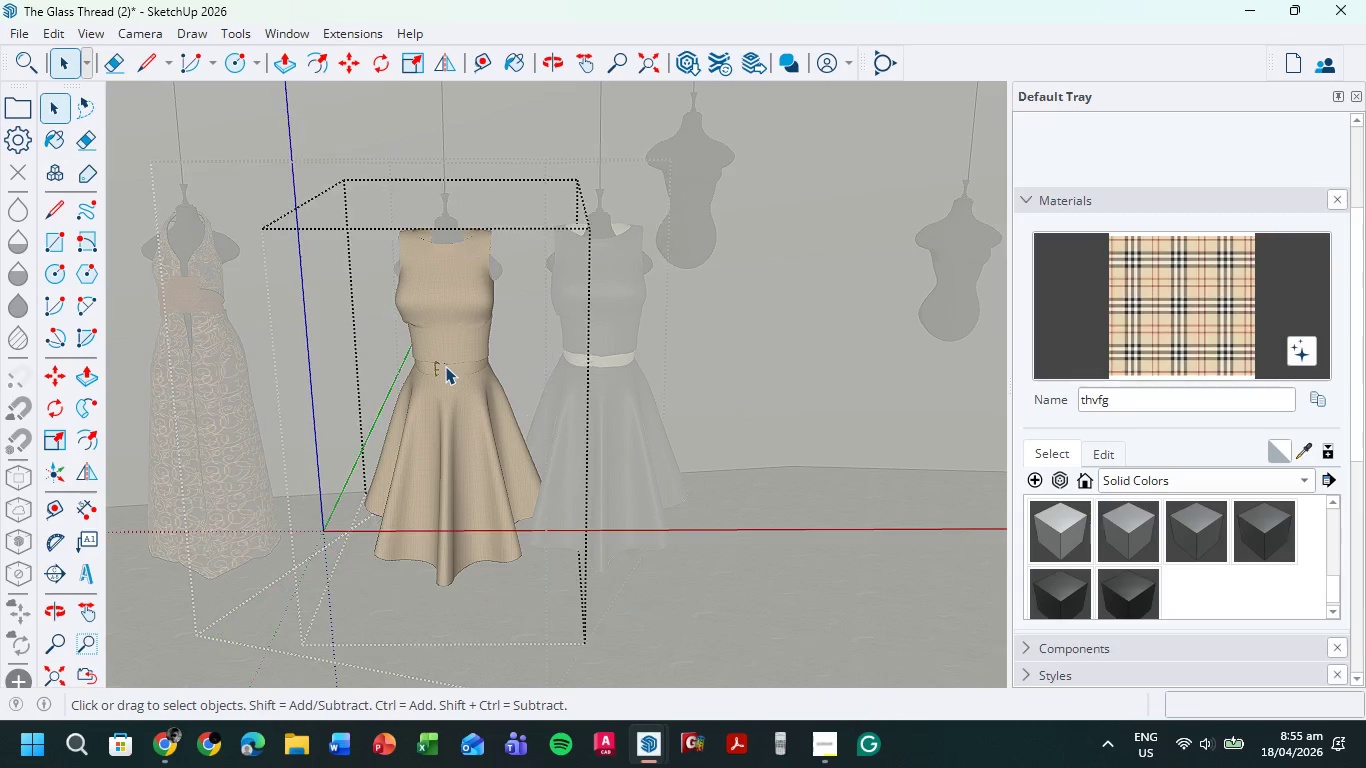 
triple_click([445, 366])
 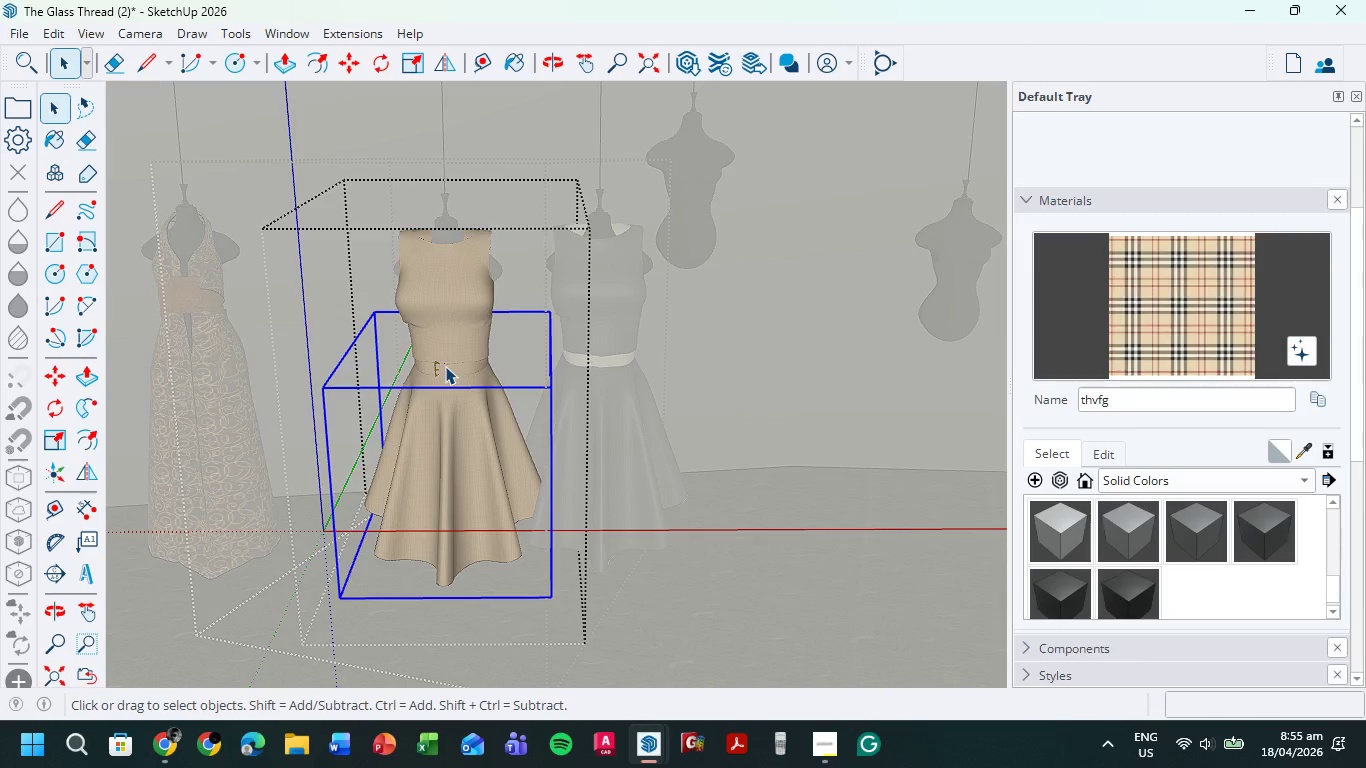 
triple_click([445, 366])
 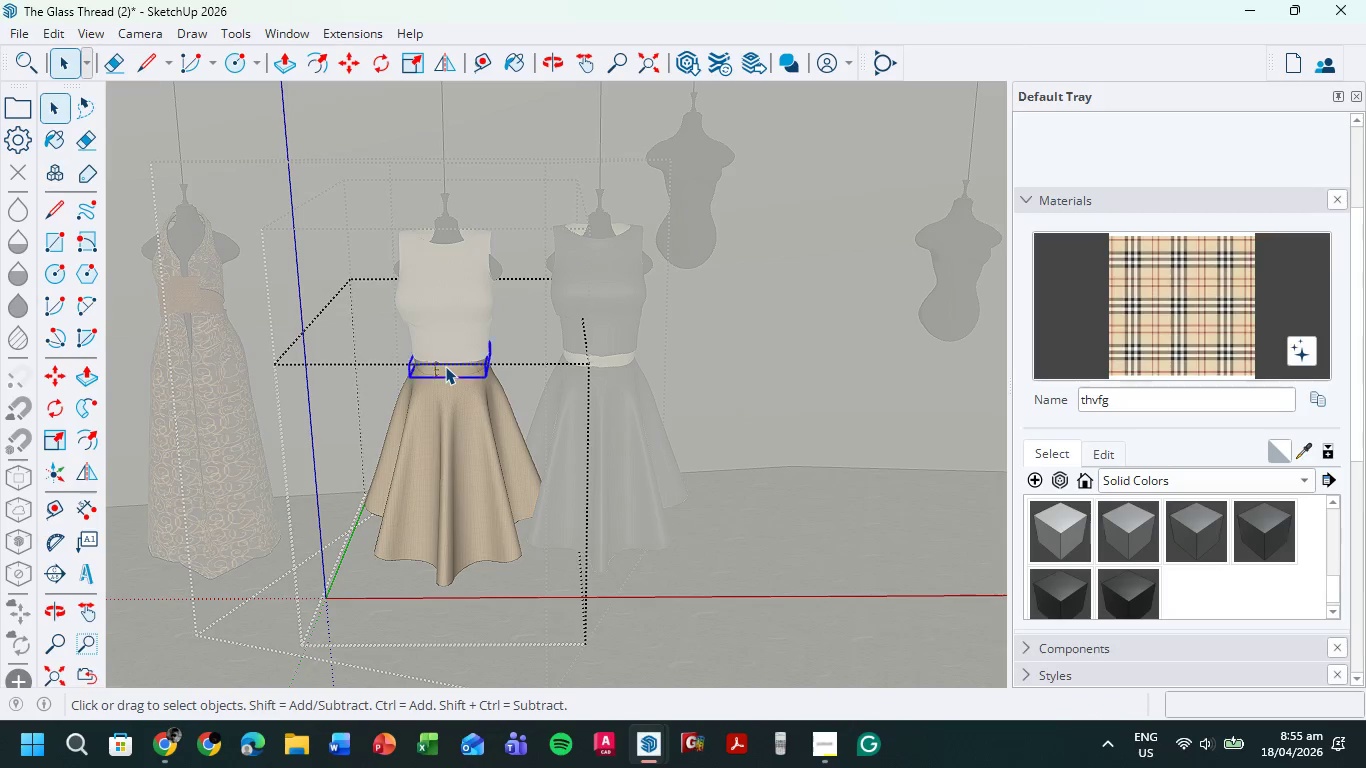 
triple_click([445, 366])
 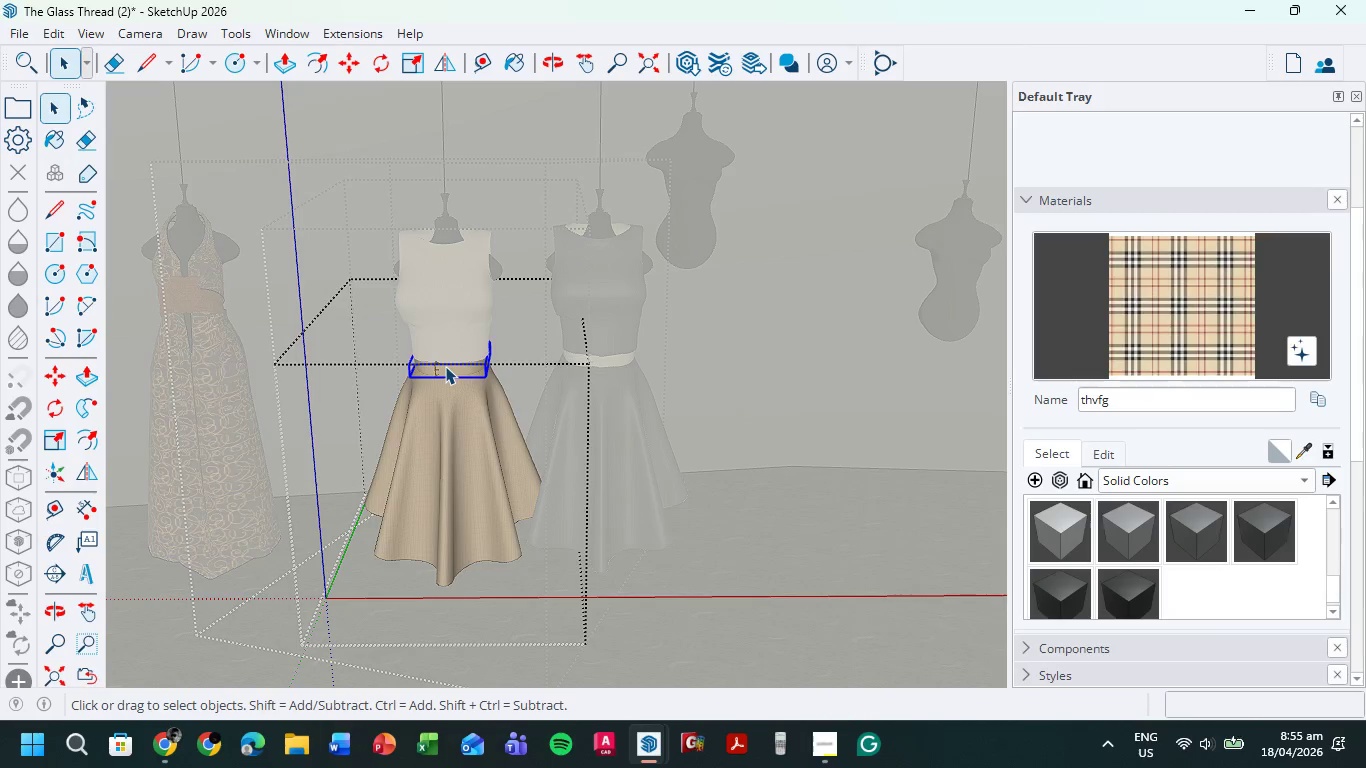 
triple_click([445, 366])
 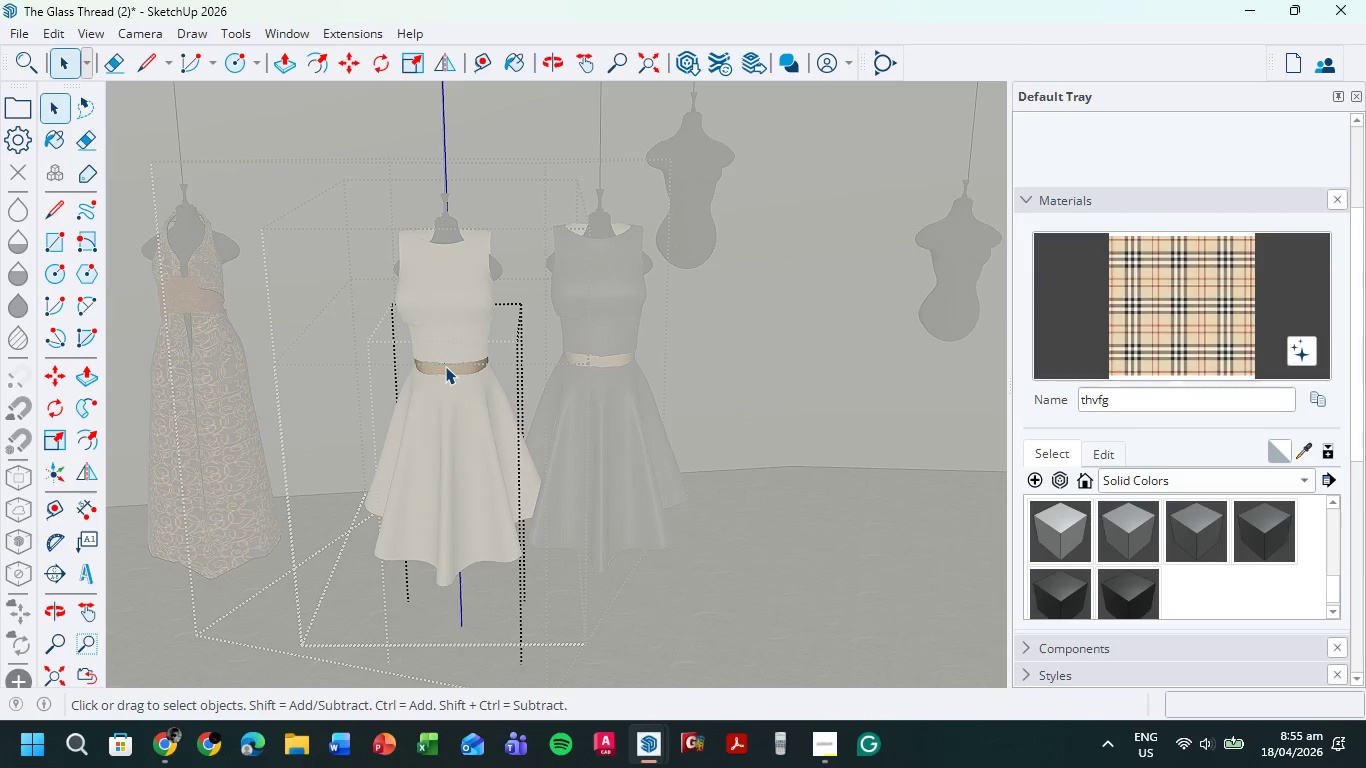 
triple_click([445, 366])
 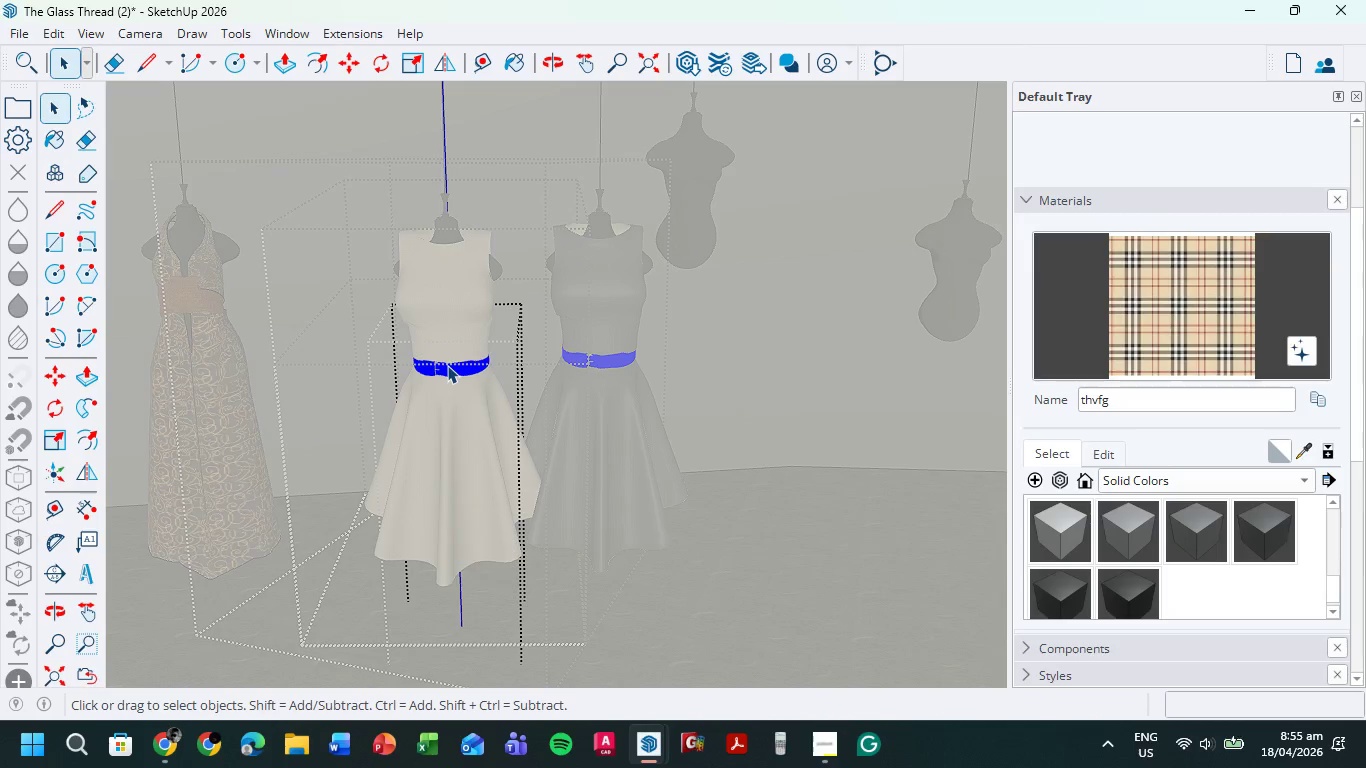 
right_click([447, 365])
 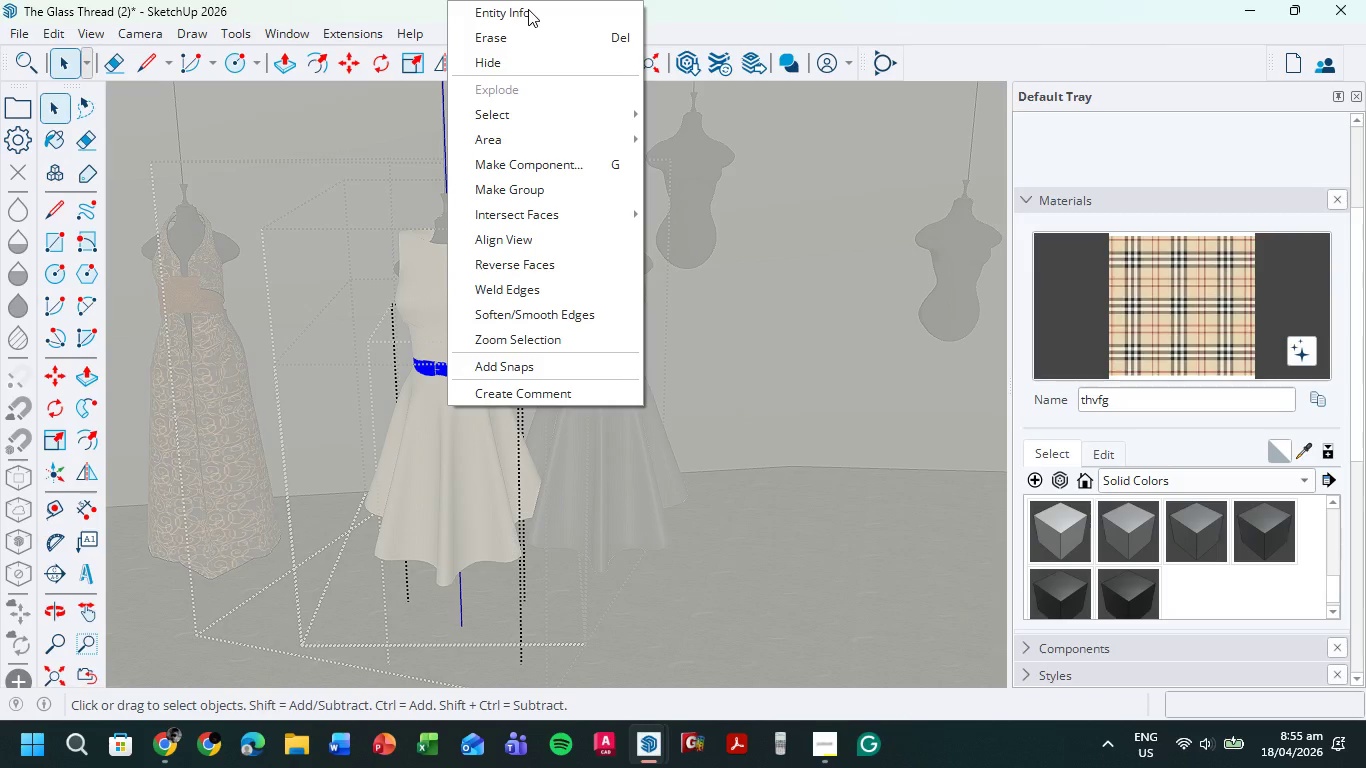 
wait(5.55)
 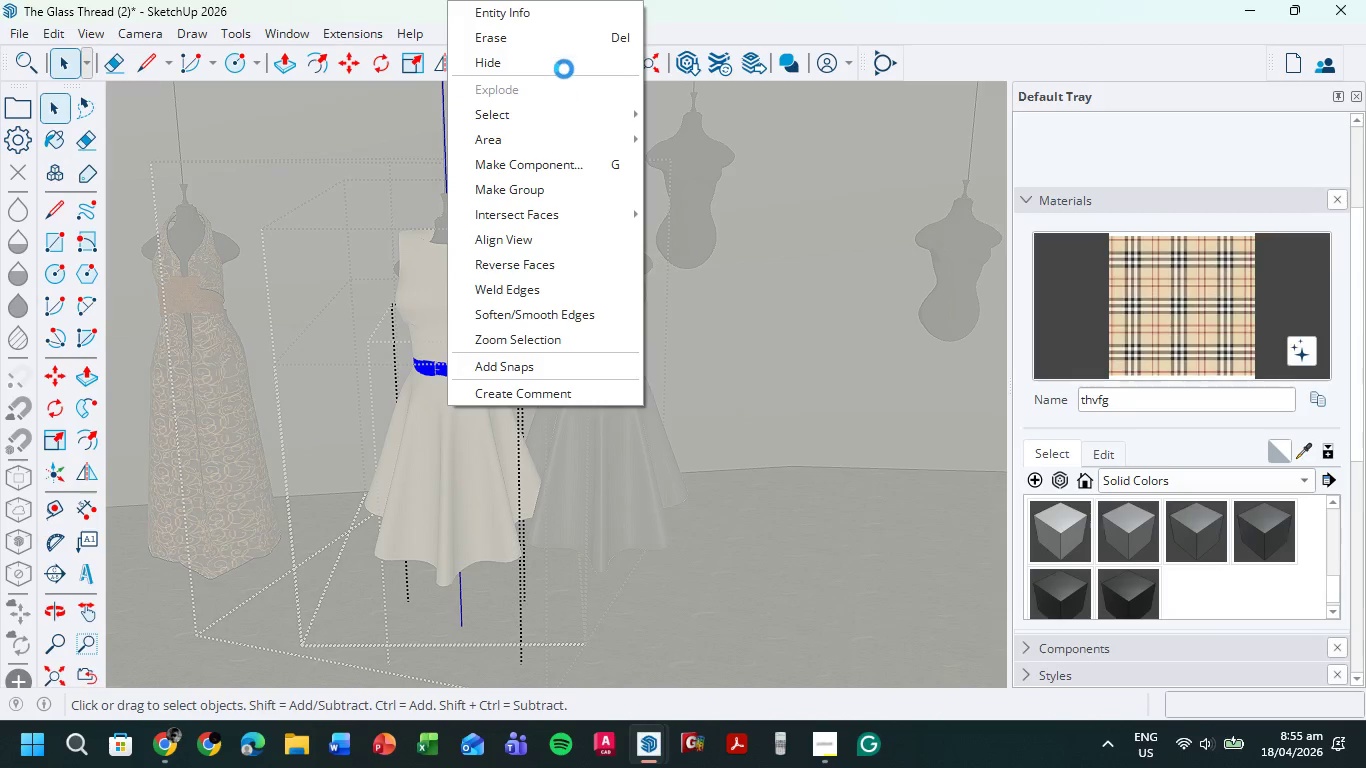 
left_click([521, 11])
 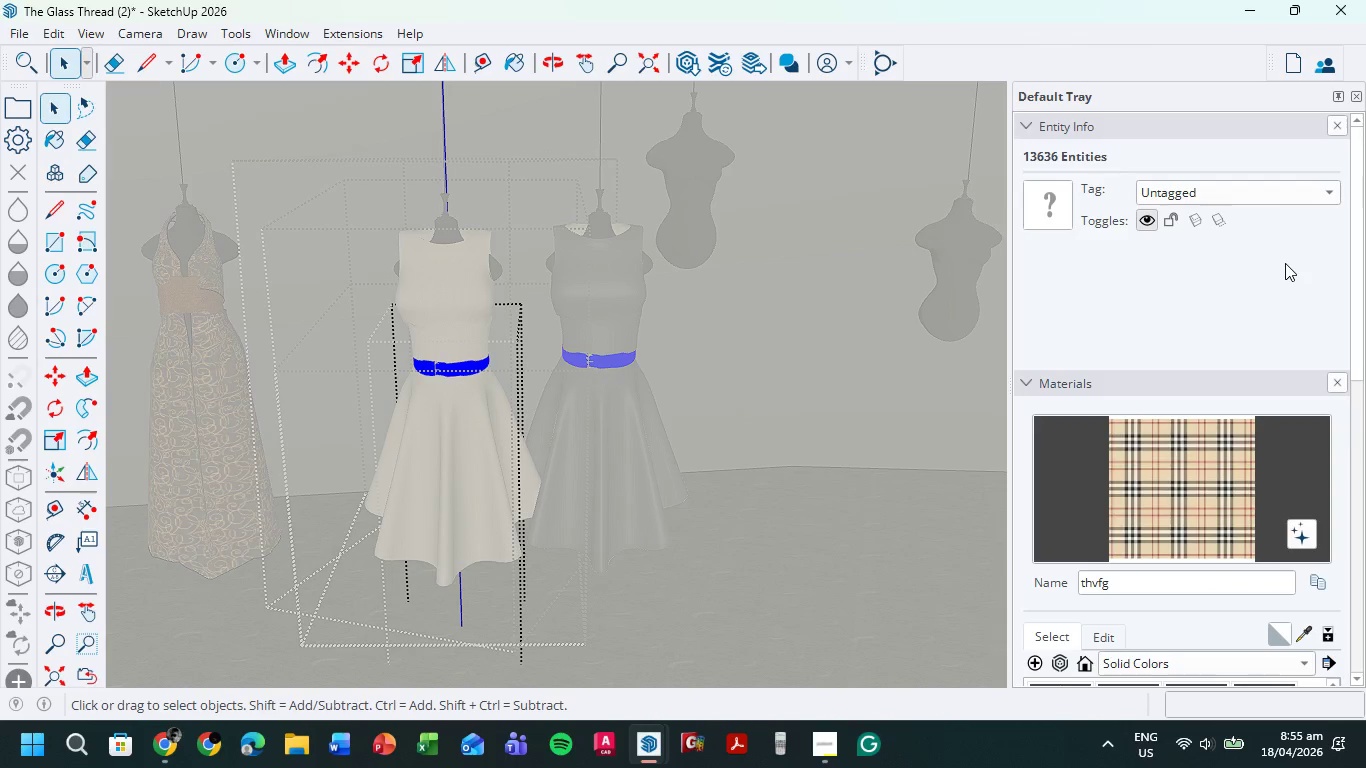 
key(Control+Z)
 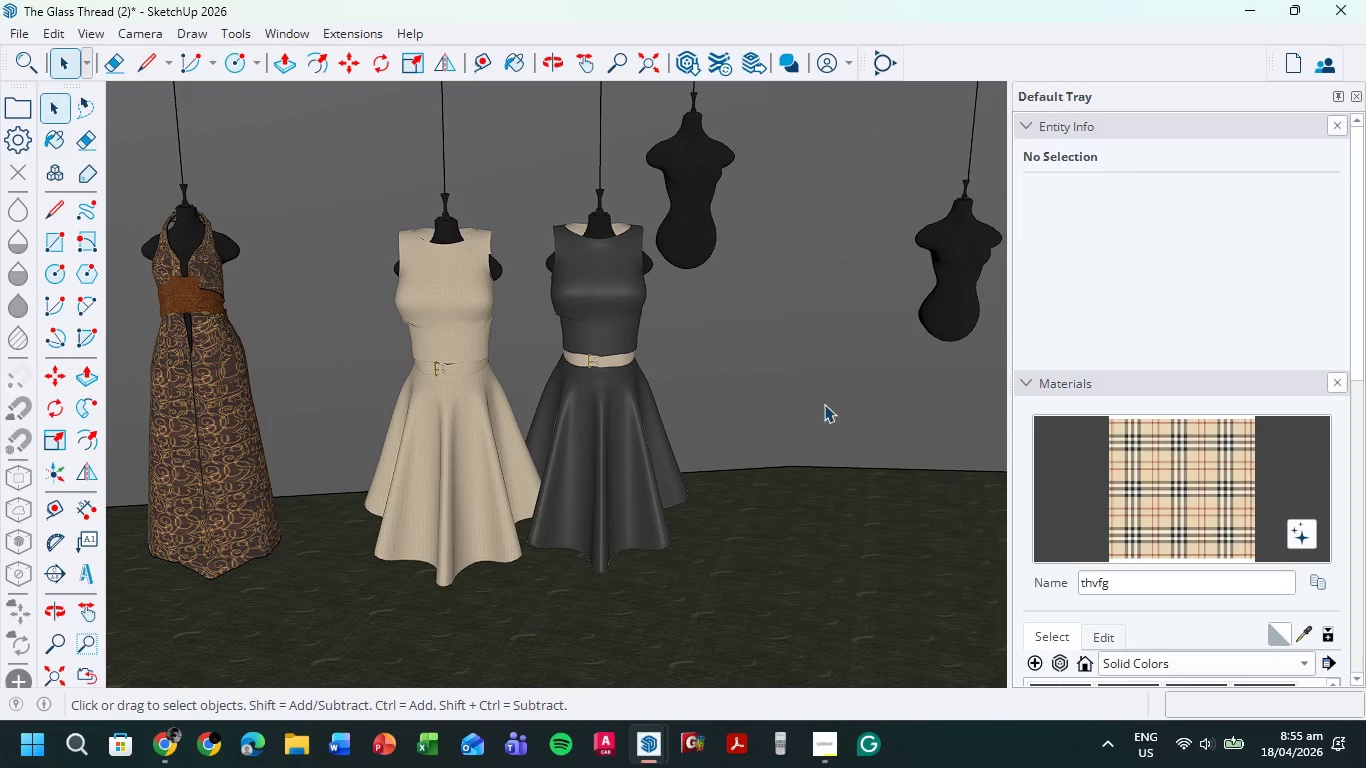 
key(Control+Z)
 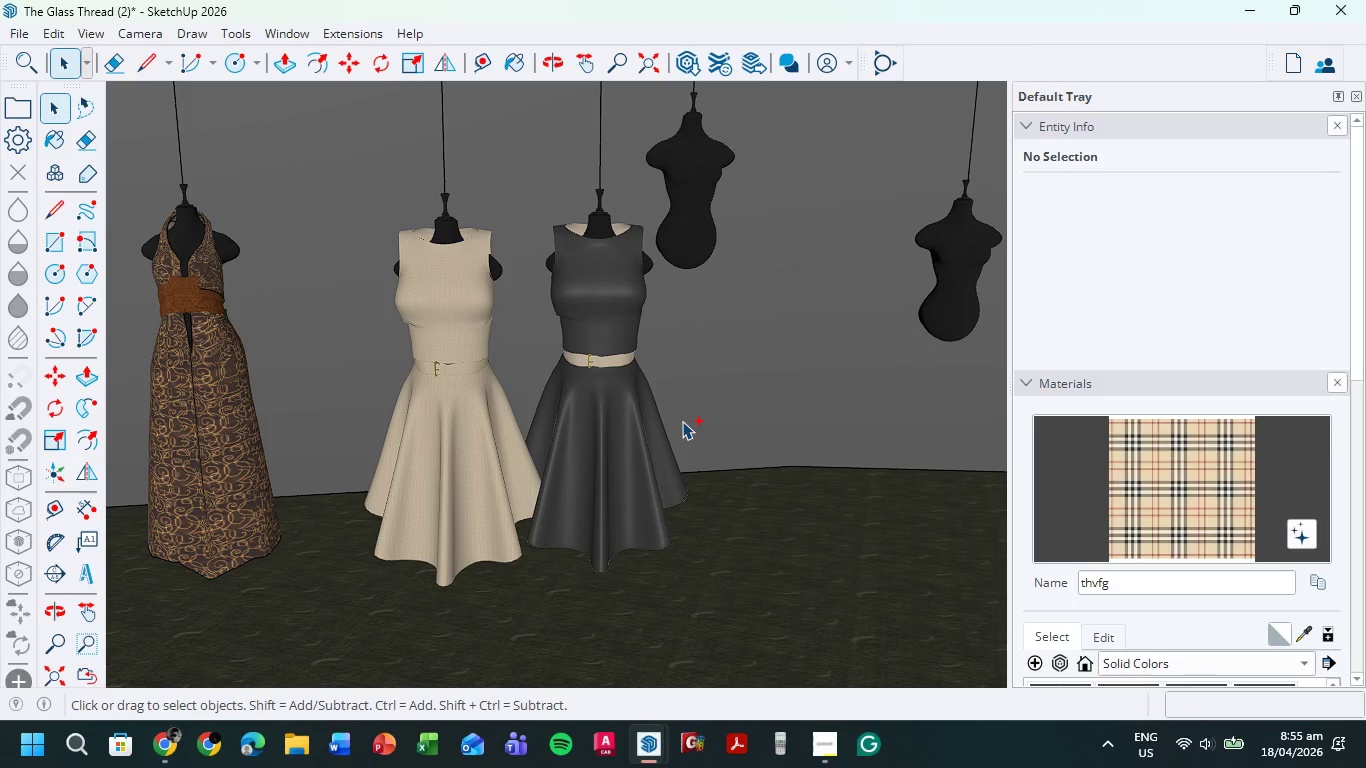 
key(Control+Z)
 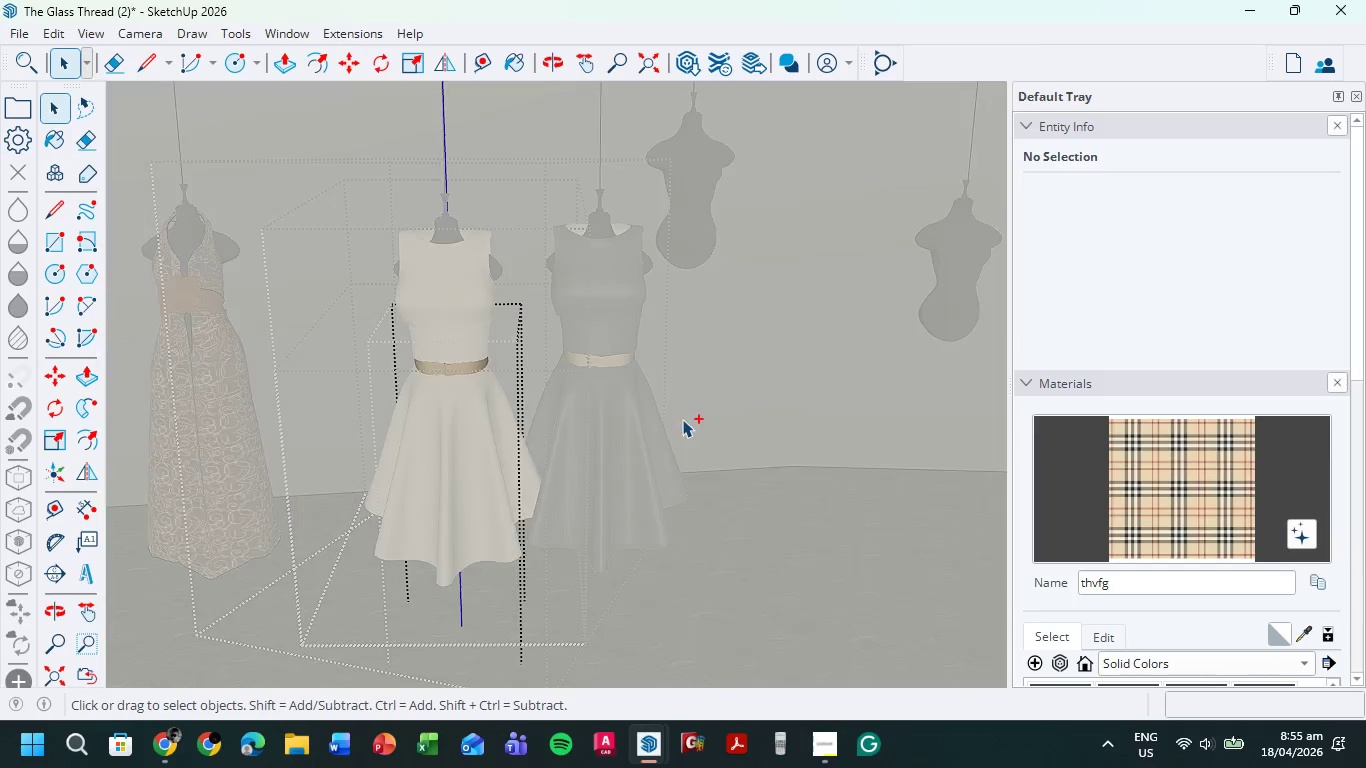 
key(Control+Z)
 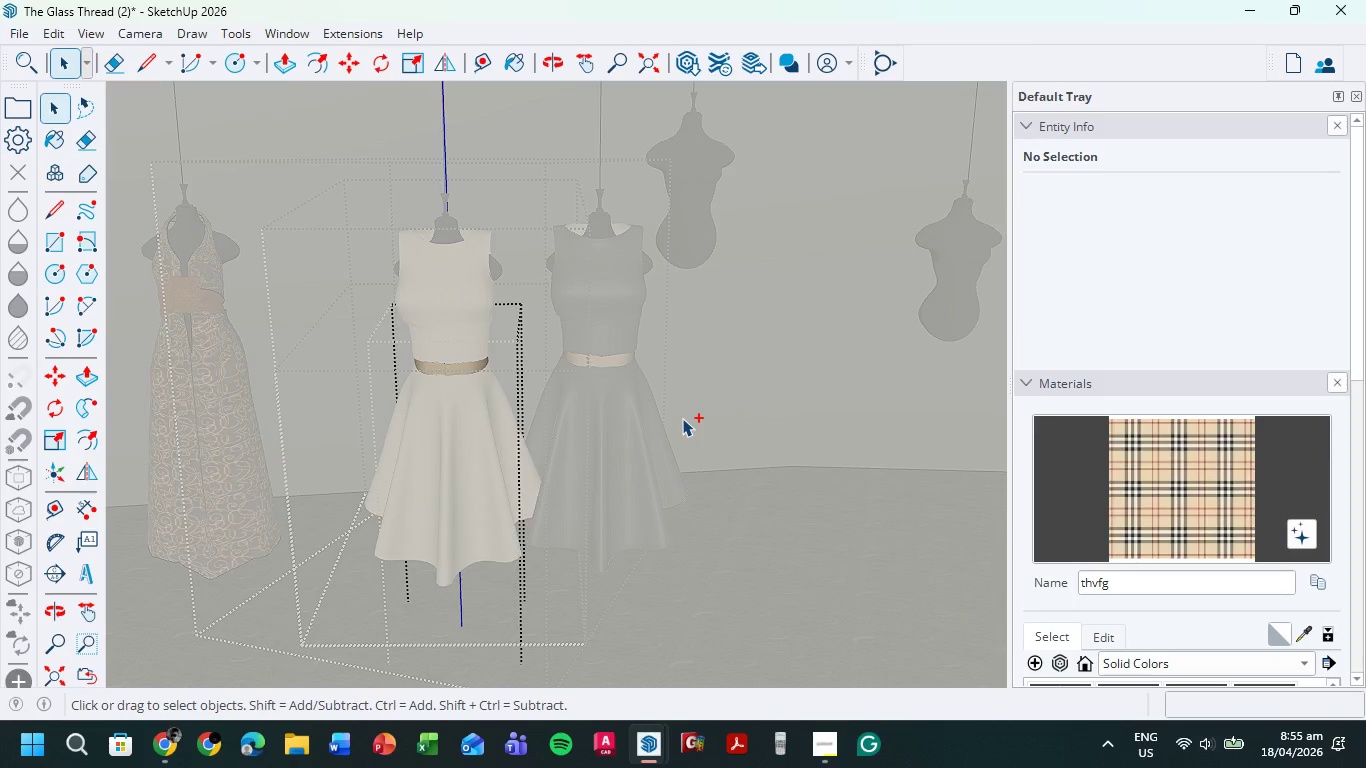 
key(Control+Z)
 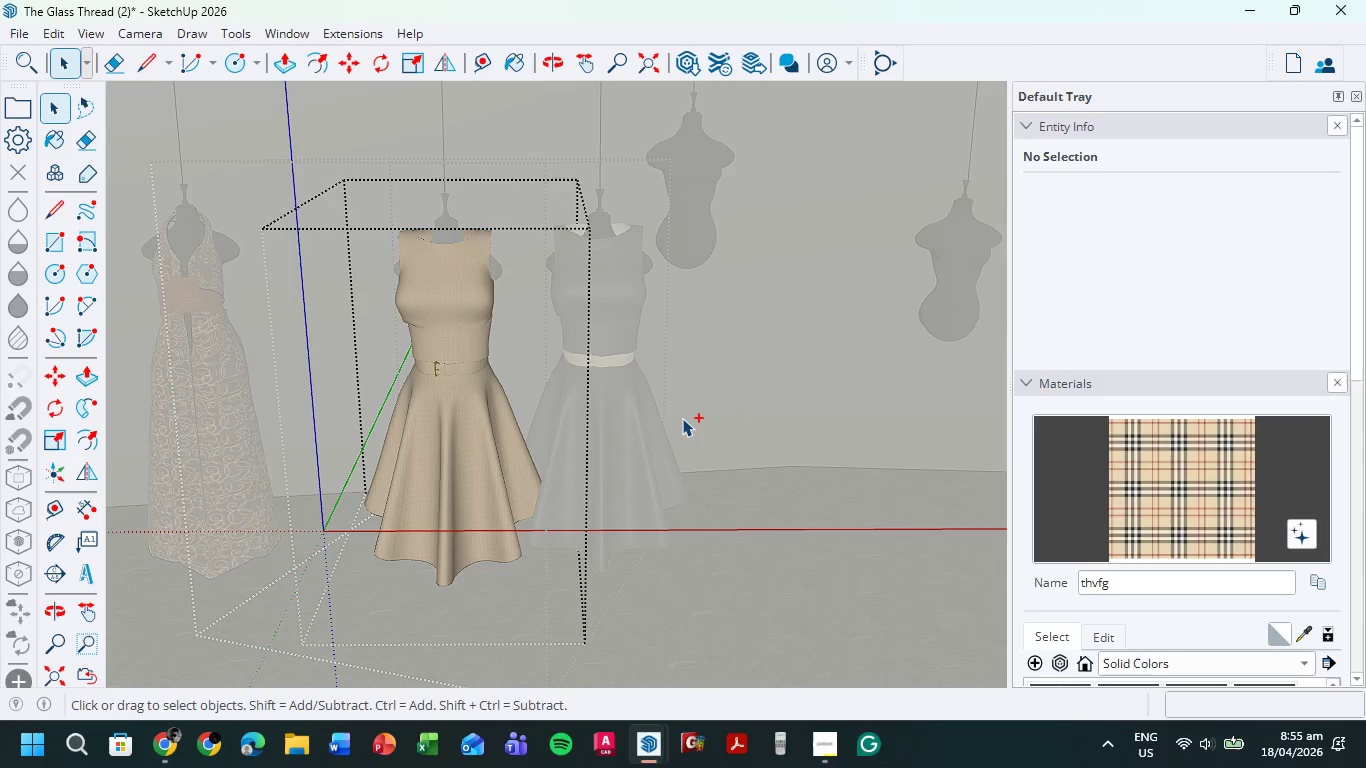 
key(Control+Z)
 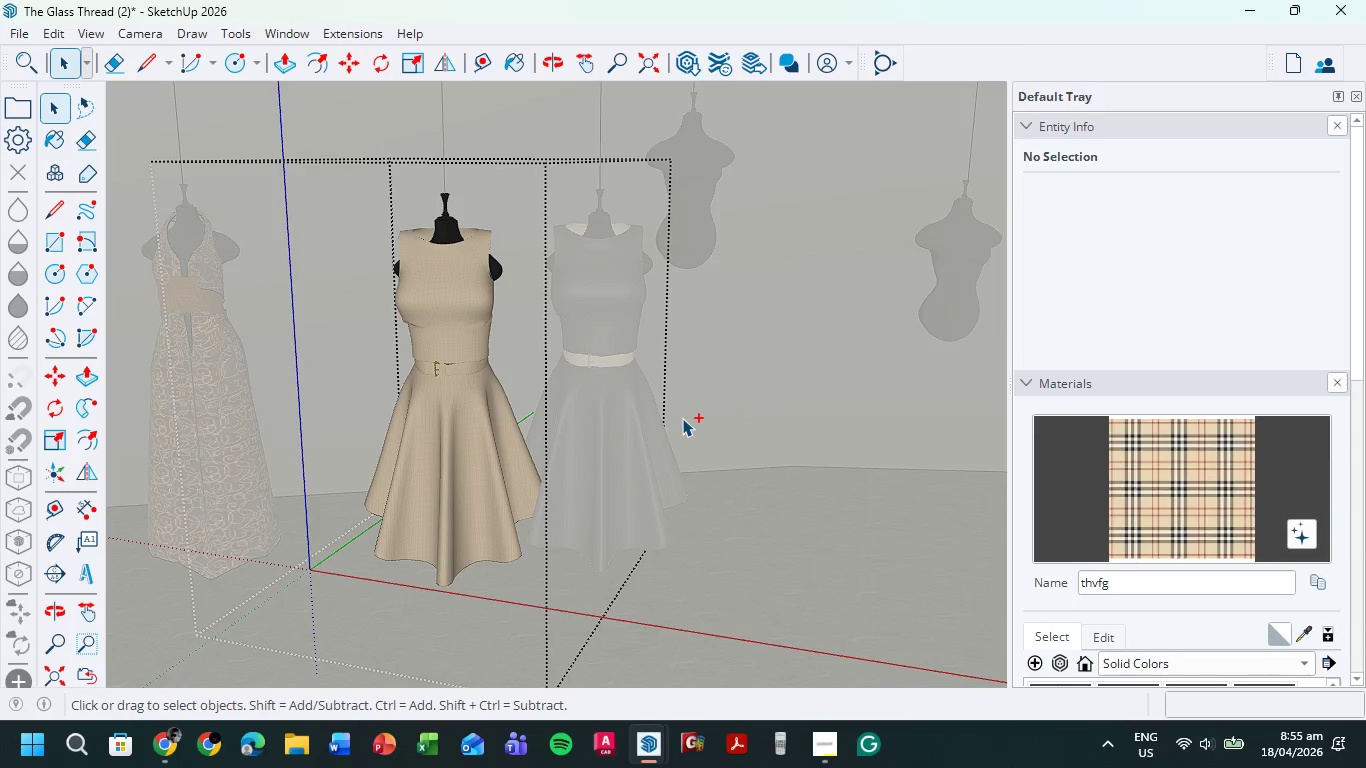 
key(Control+Z)
 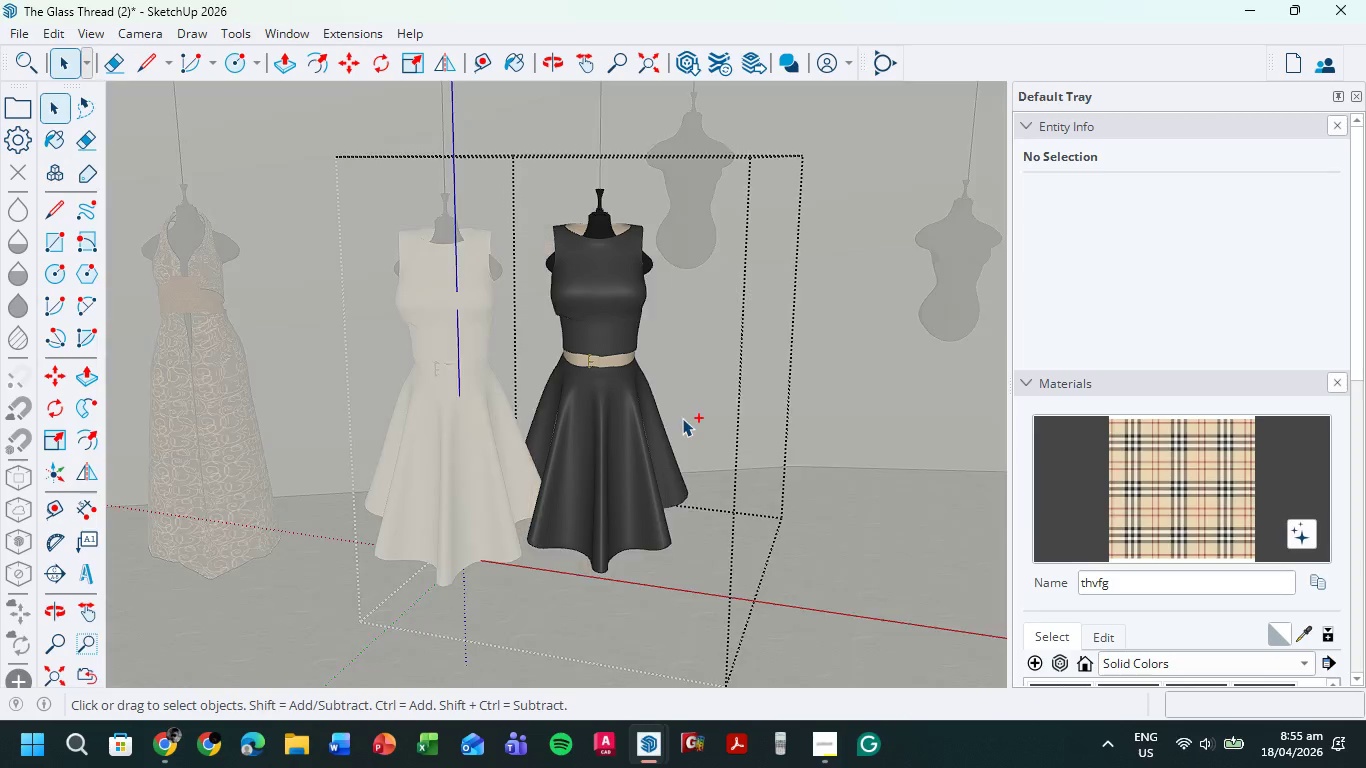 
key(Control+Z)
 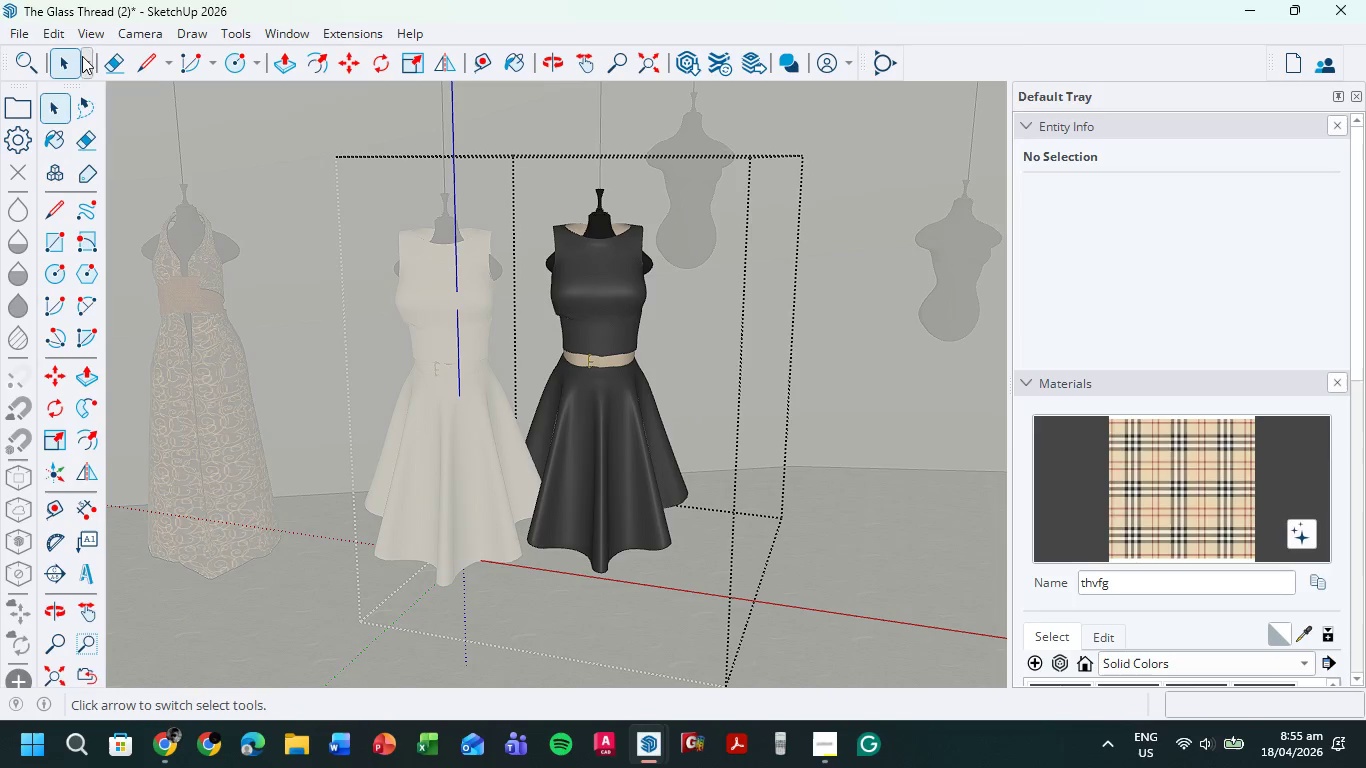 
left_click([64, 59])
 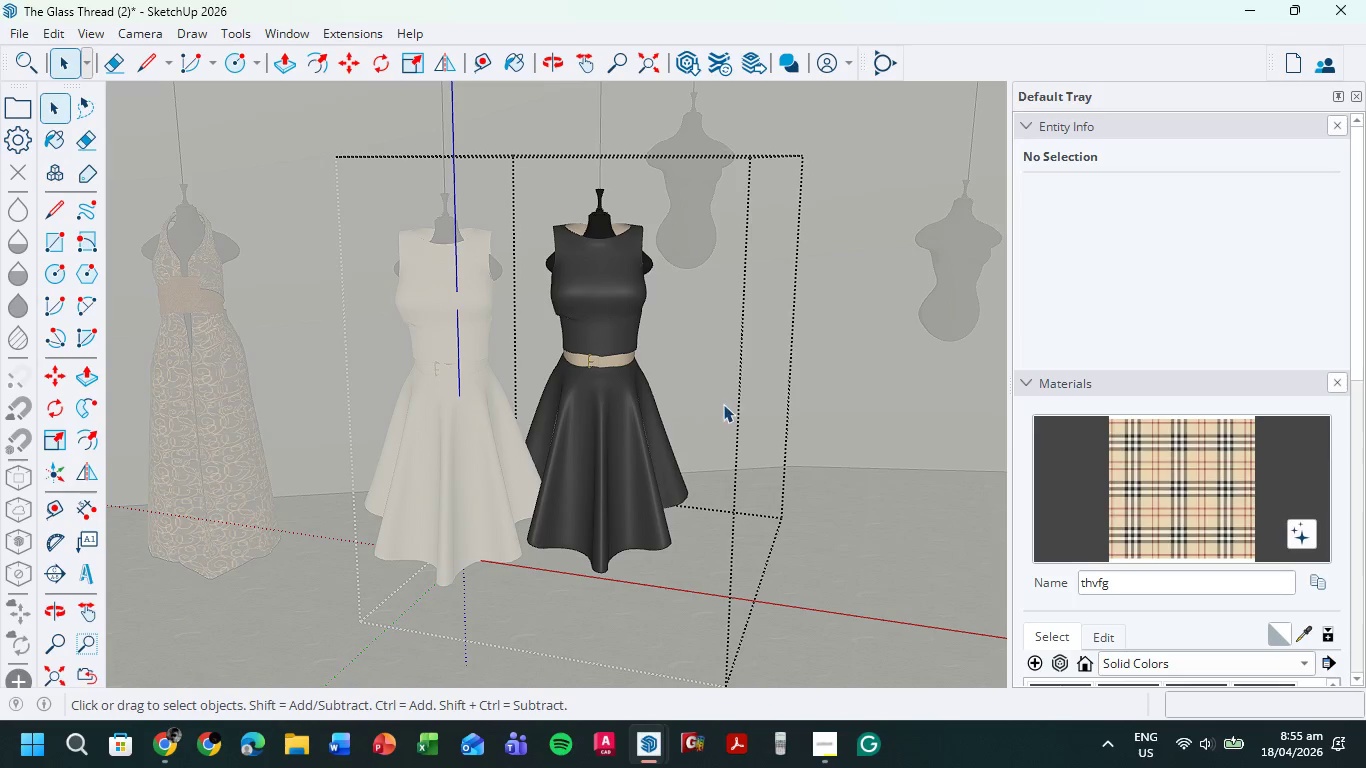 
left_click([723, 404])
 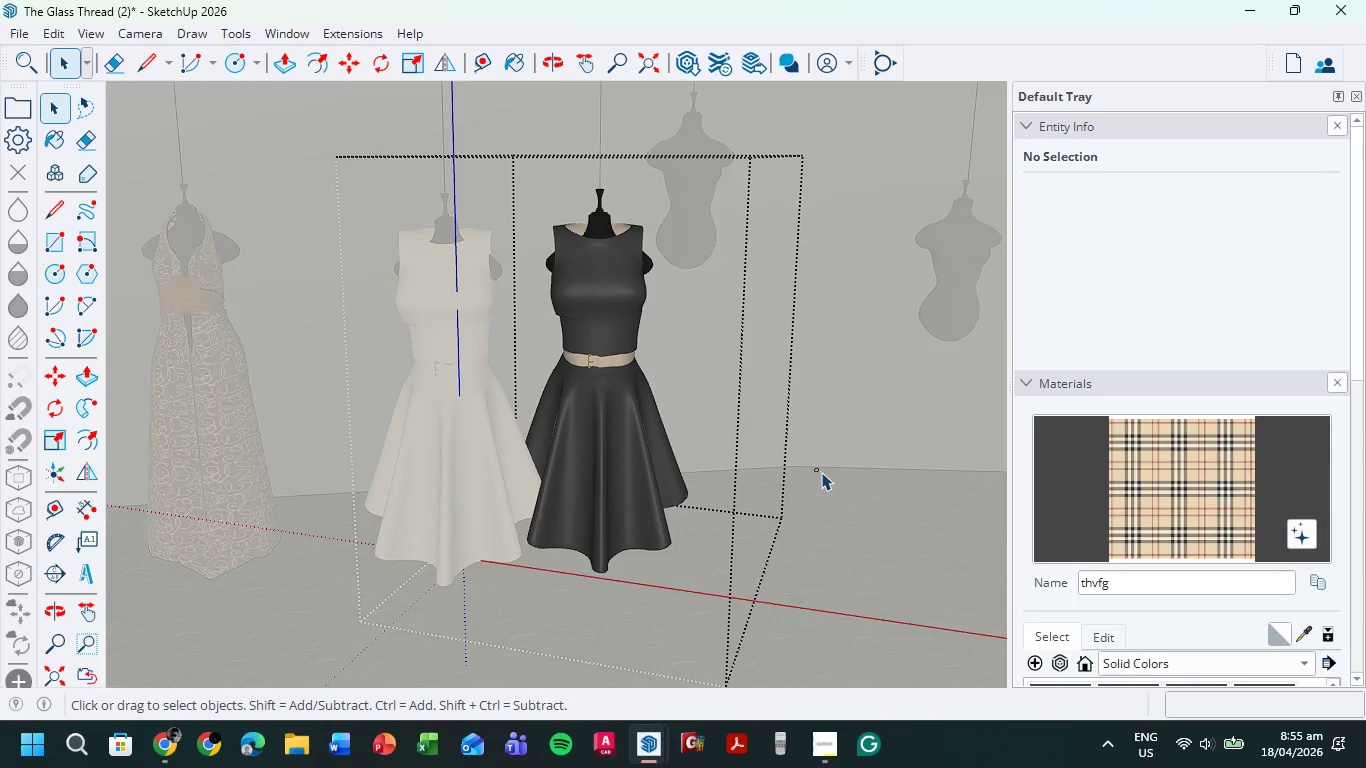 
triple_click([853, 487])
 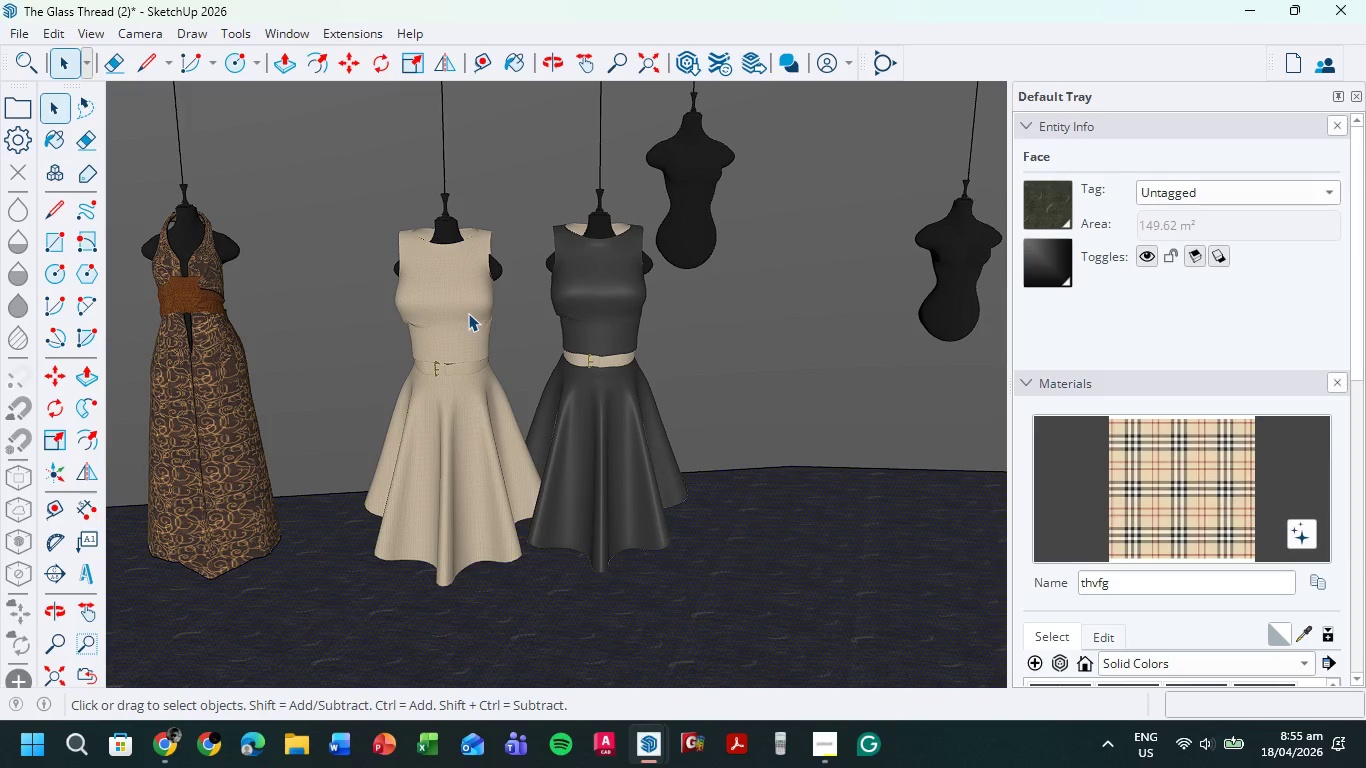 
scroll: coordinate [647, 427], scroll_direction: down, amount: 7.0
 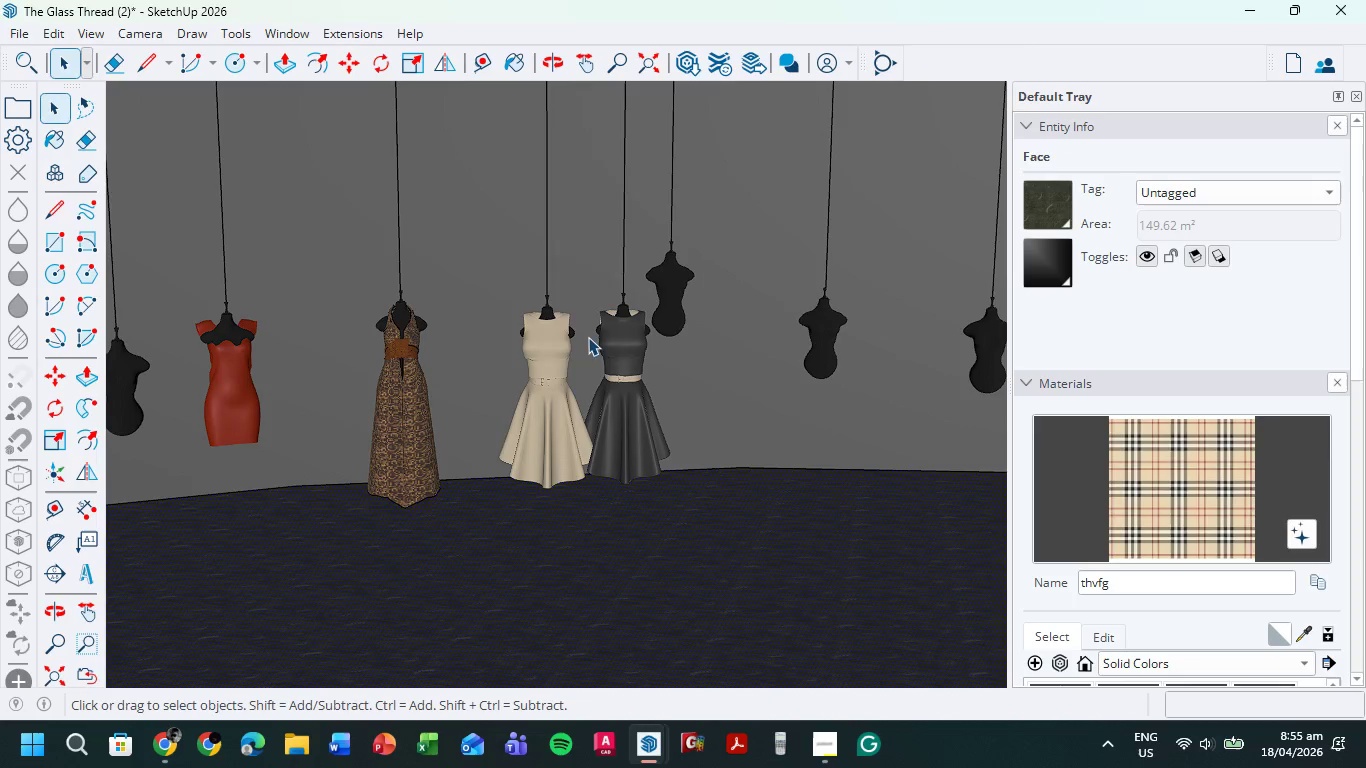 
scroll: coordinate [629, 357], scroll_direction: up, amount: 12.0
 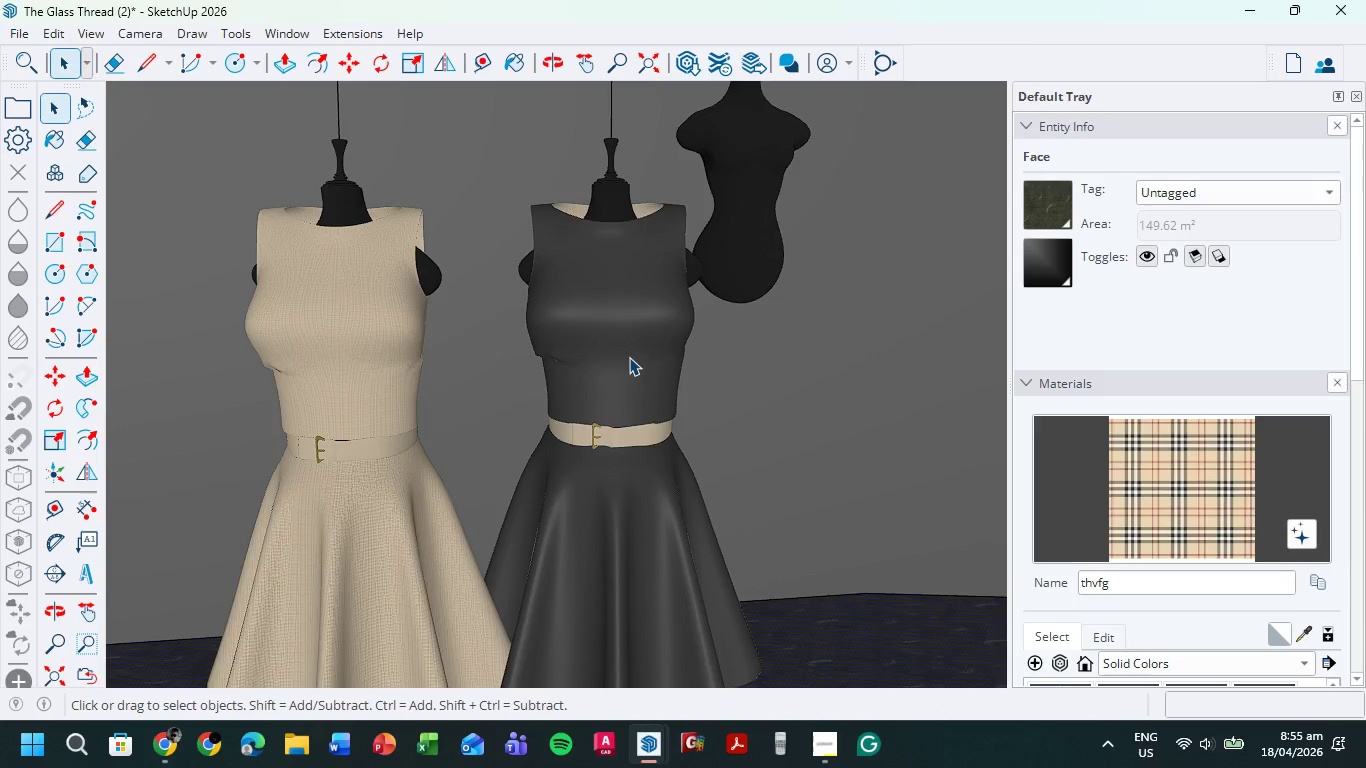 
scroll: coordinate [629, 357], scroll_direction: down, amount: 3.0
 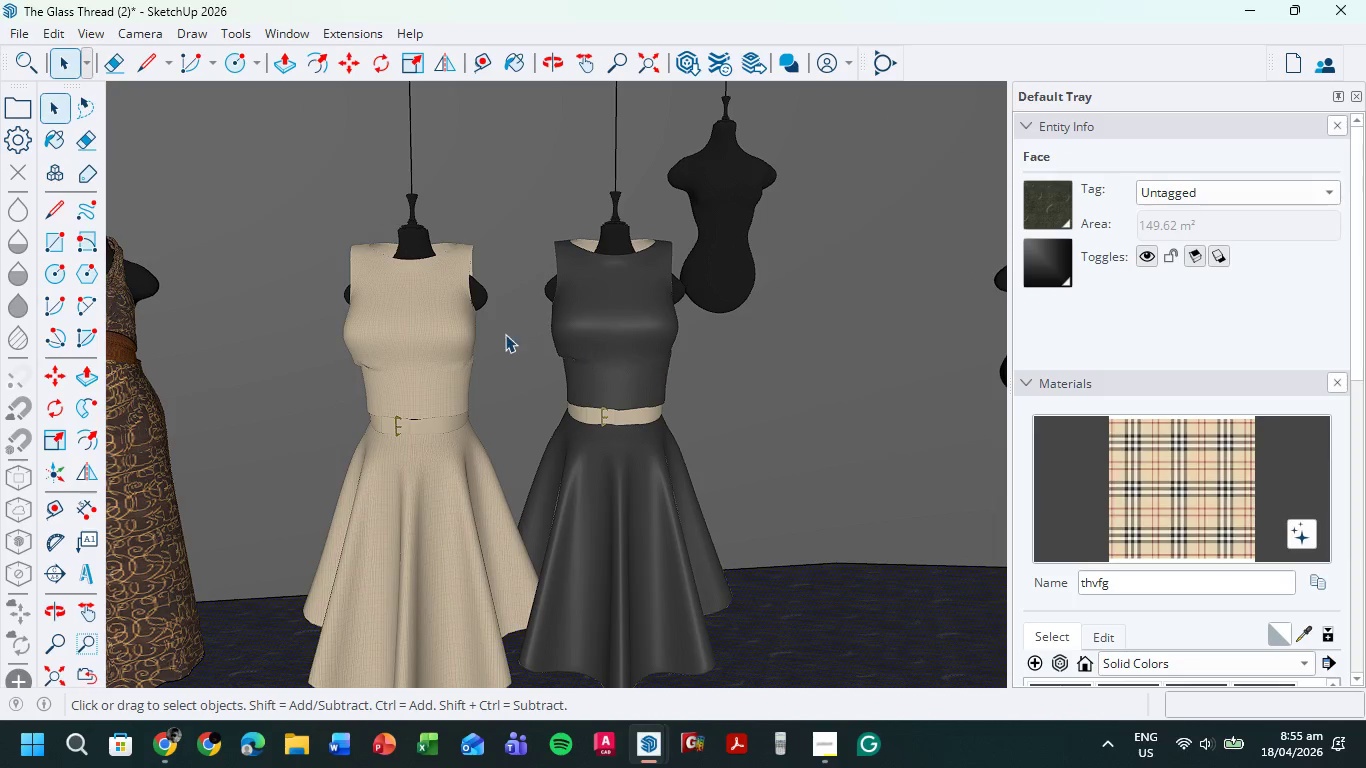 
left_click([411, 311])
 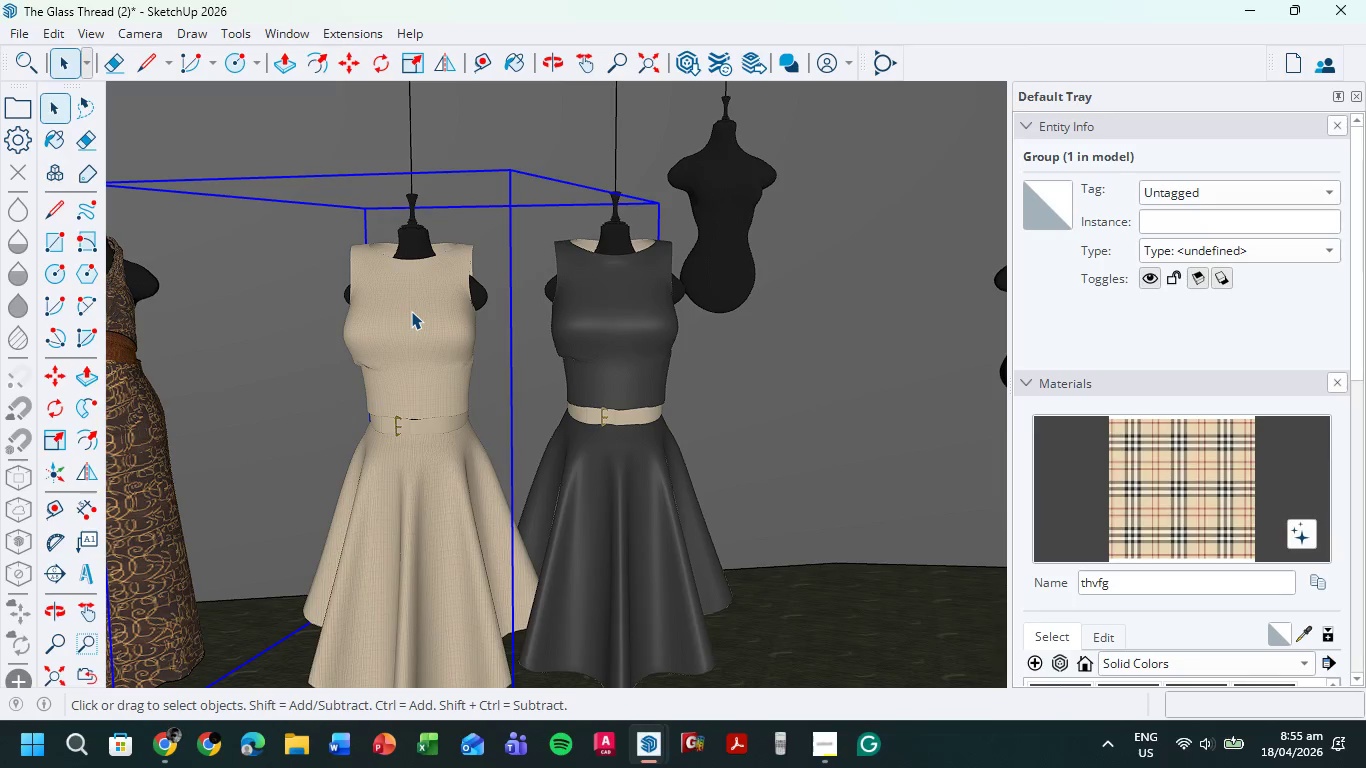 
key(Delete)
 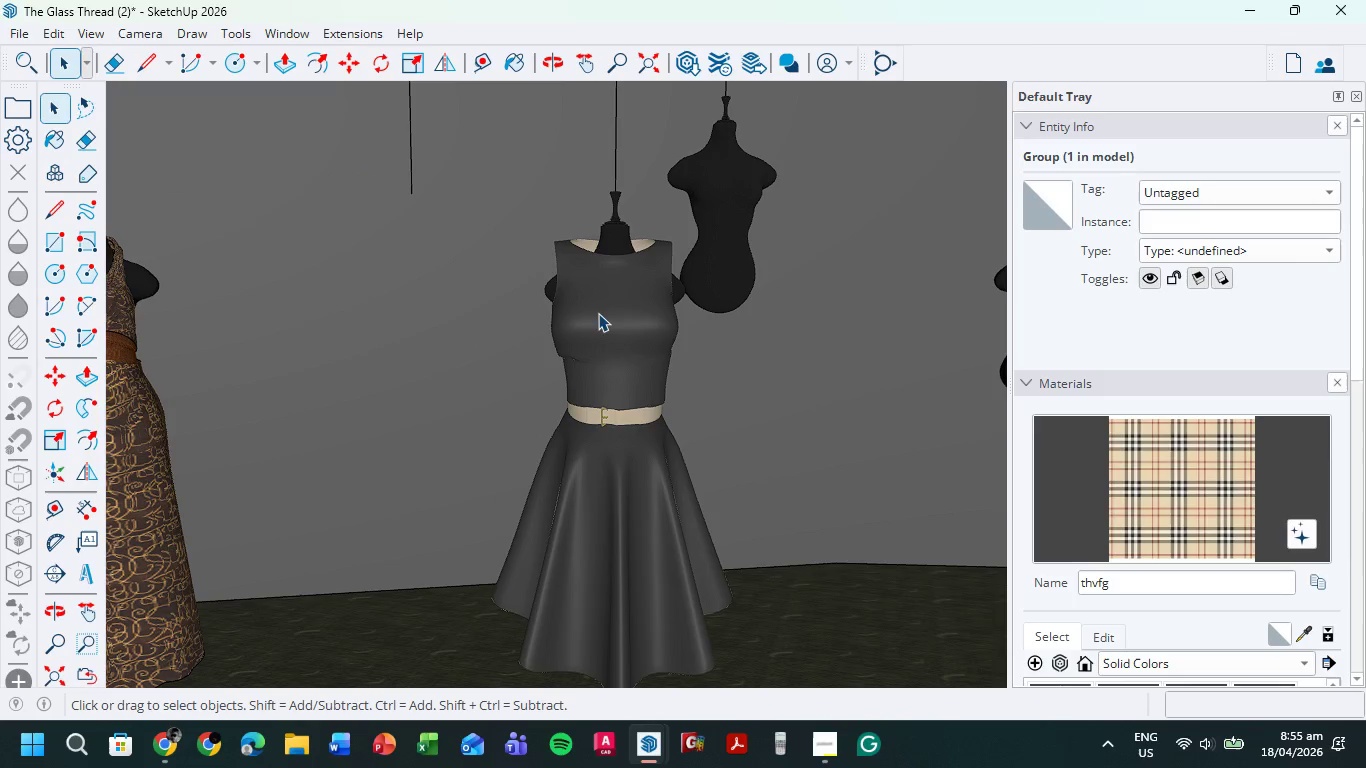 
left_click([604, 315])
 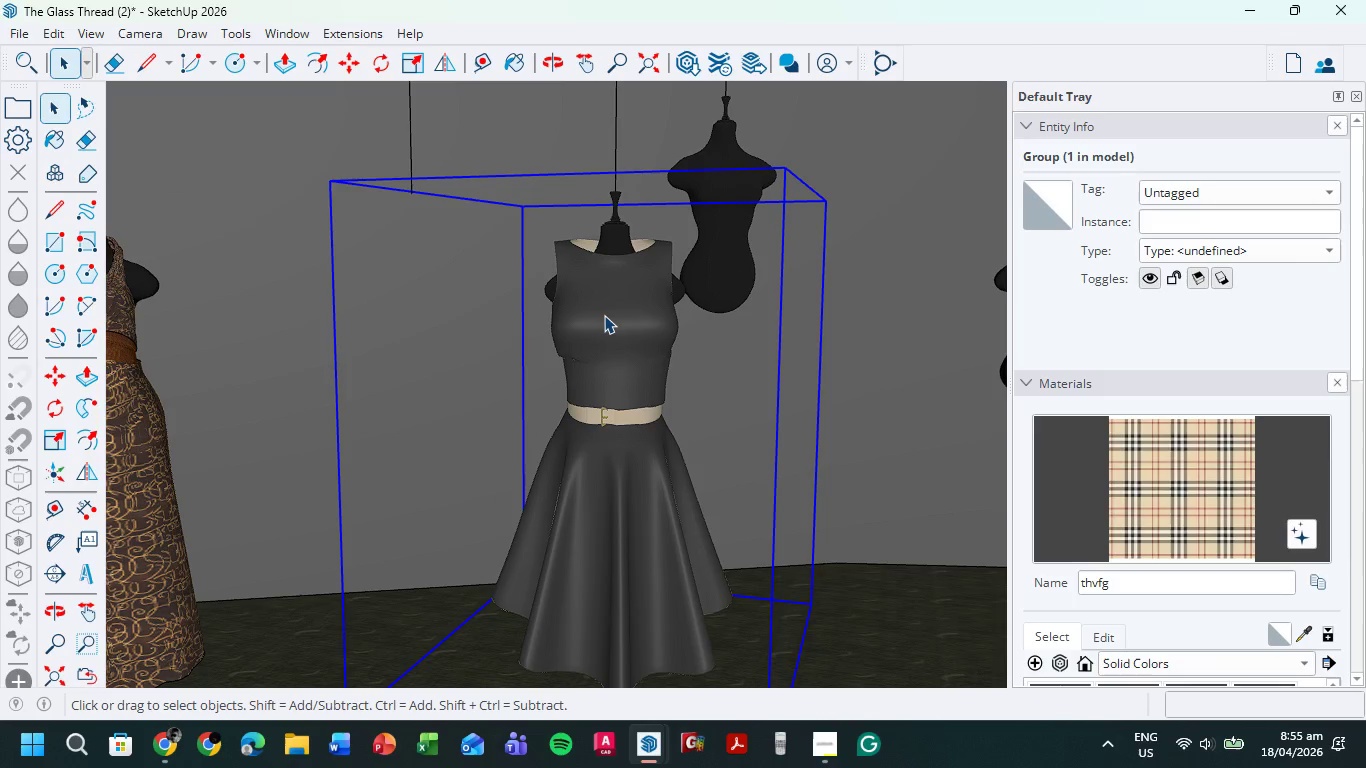 
hold_key(key=ControlLeft, duration=0.7)
left_click([604, 315])
 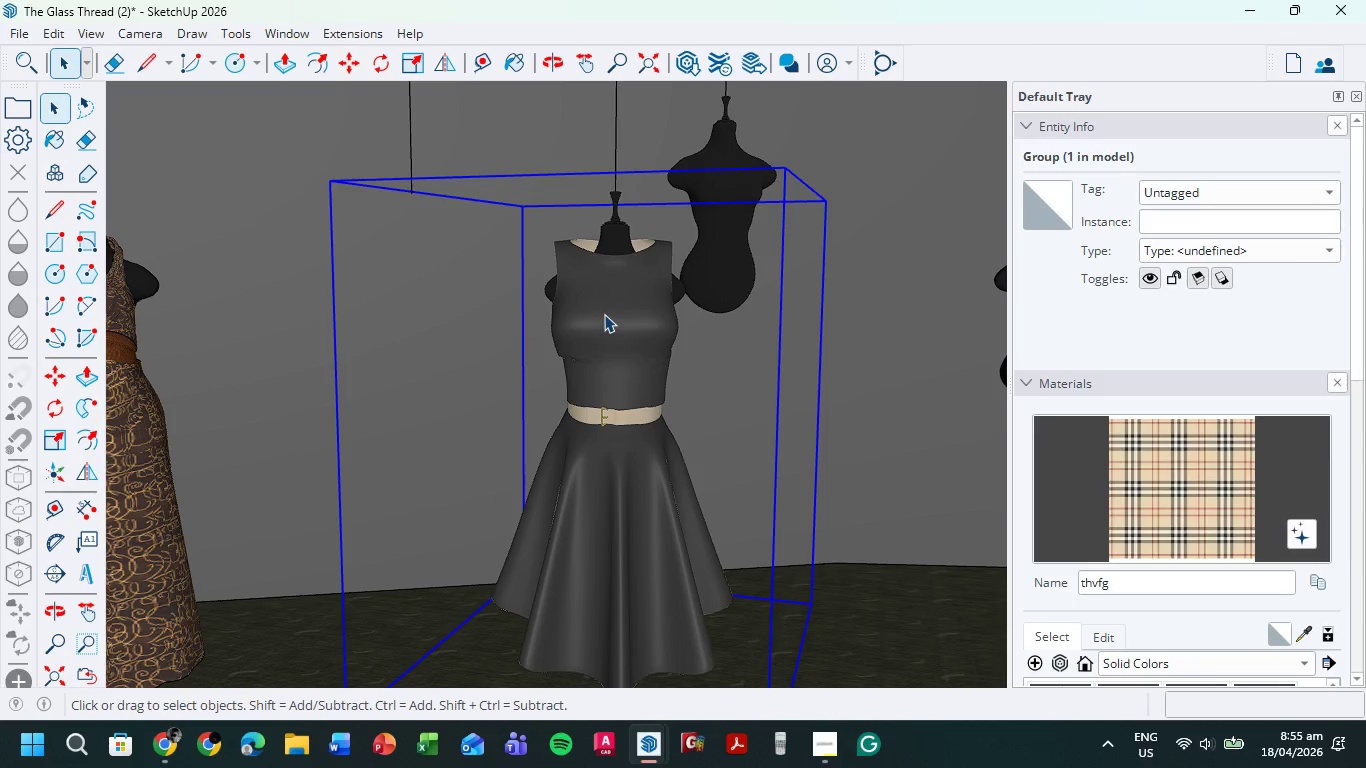 
key(M)
 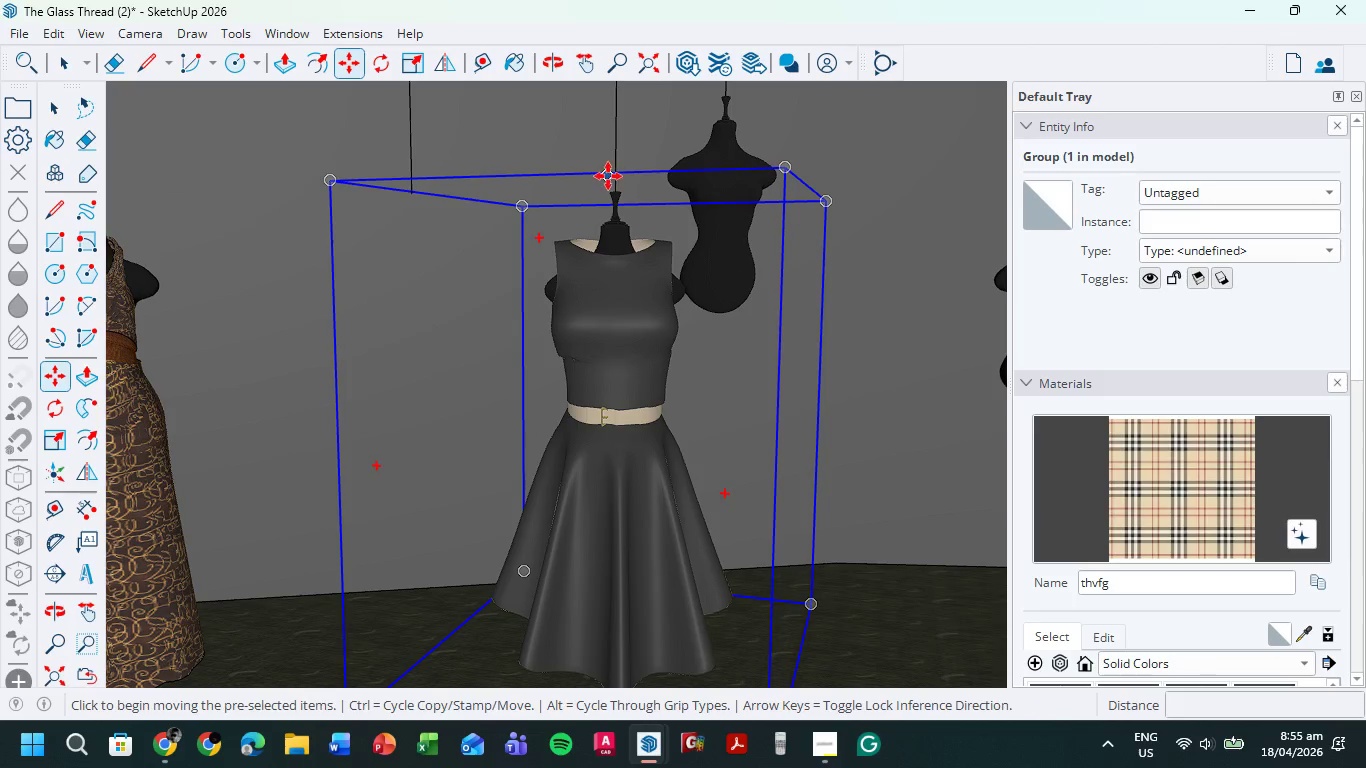 
scroll: coordinate [675, 323], scroll_direction: up, amount: 4.0
 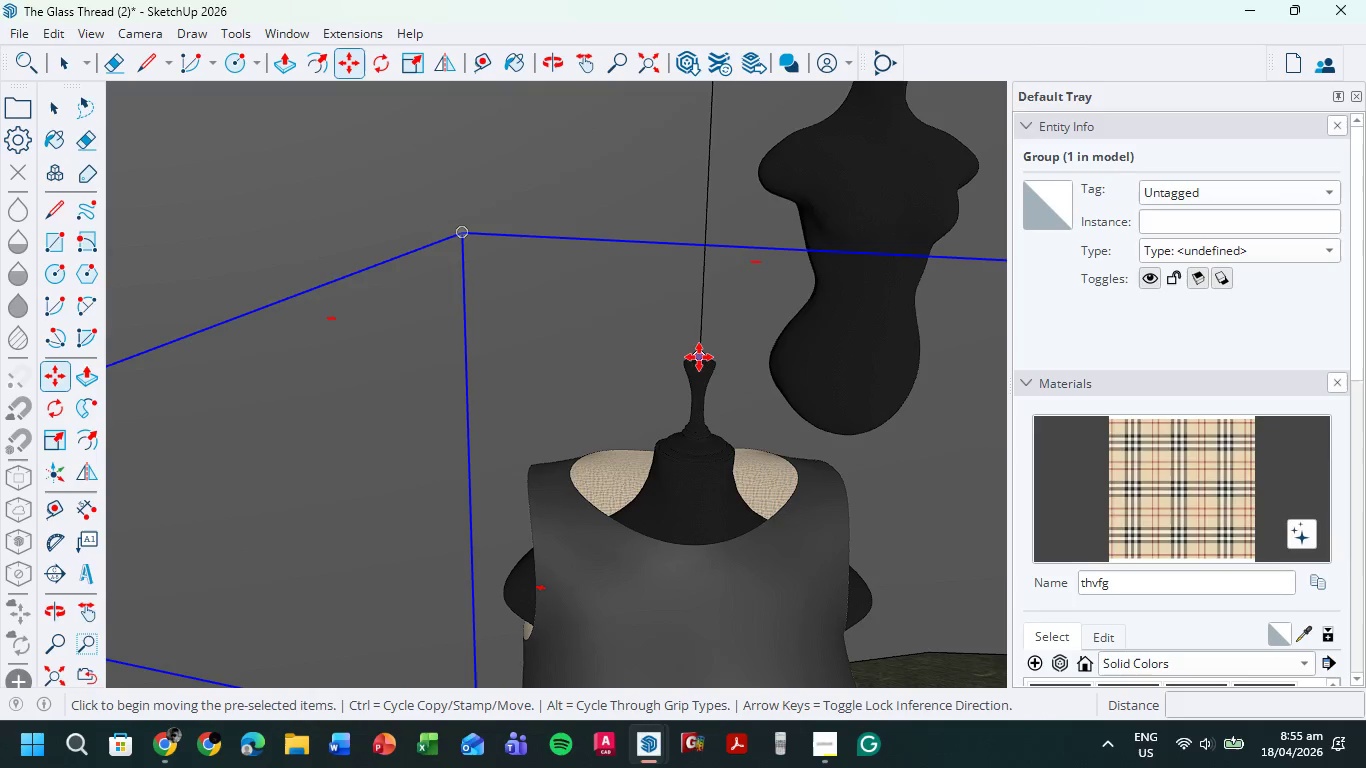 
key(Control+ControlLeft)
 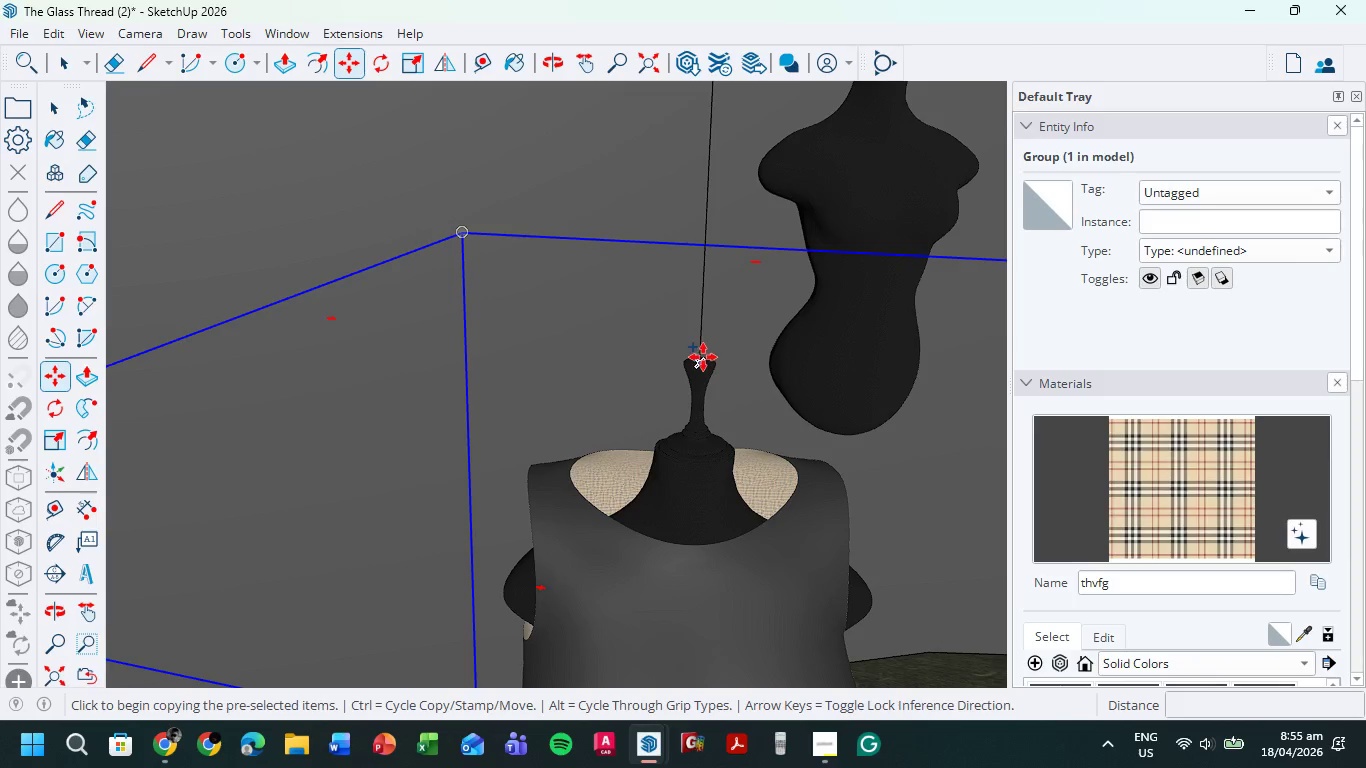 
scroll: coordinate [653, 329], scroll_direction: down, amount: 5.0
 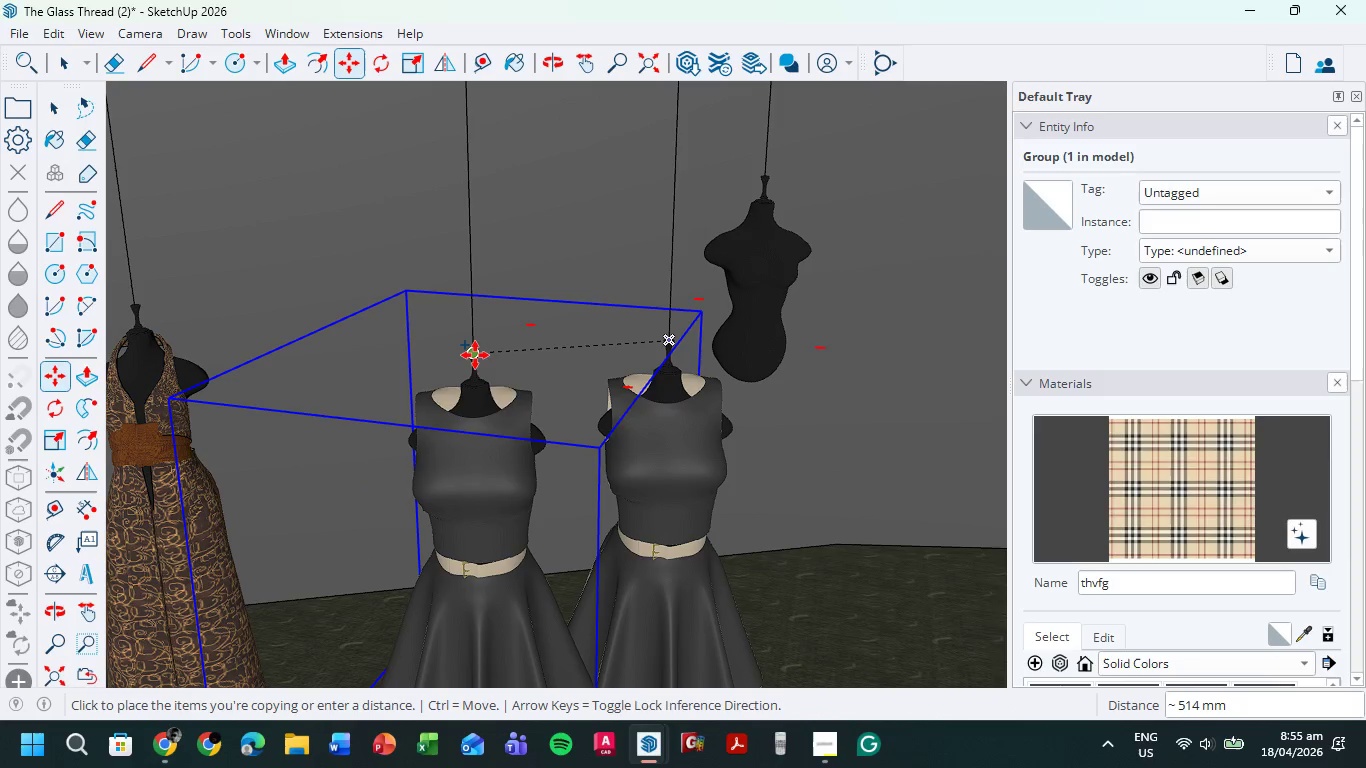 
left_click([475, 355])
 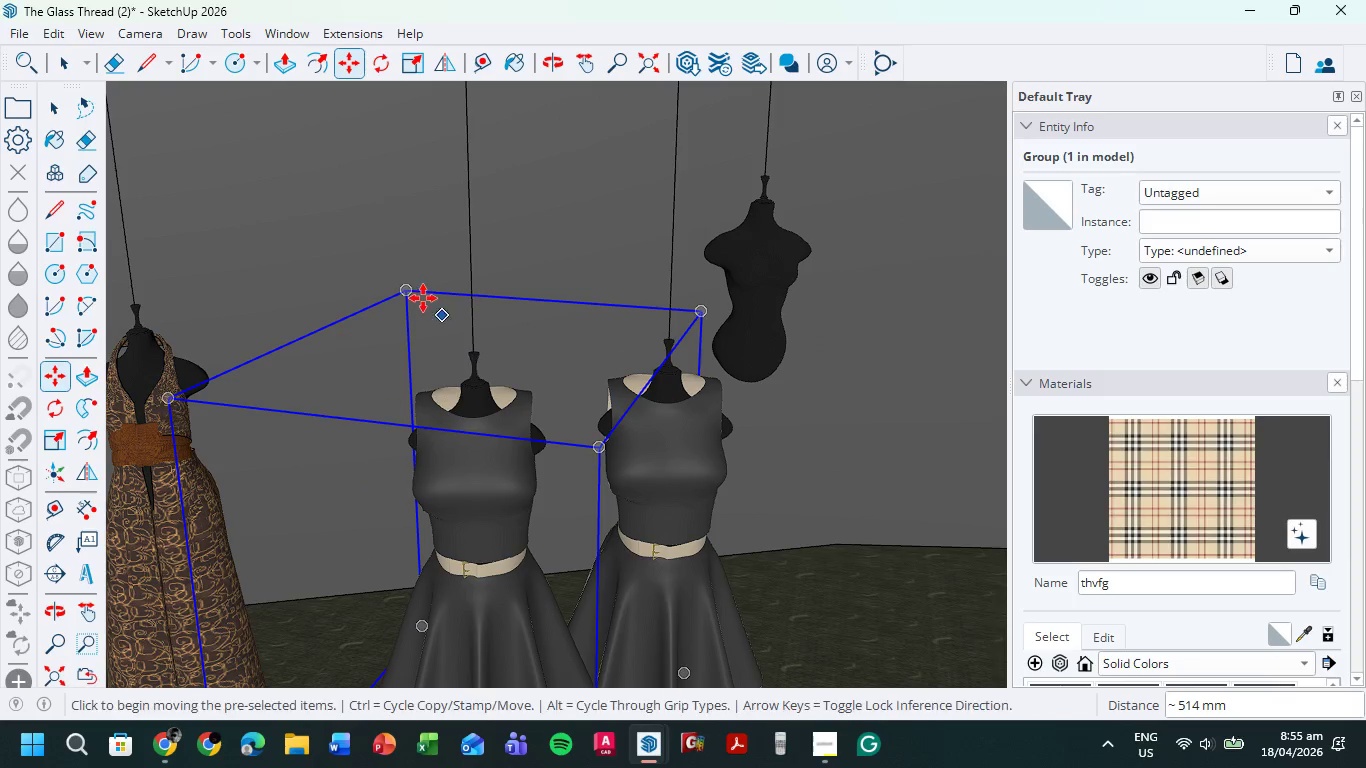 
scroll: coordinate [422, 298], scroll_direction: down, amount: 5.0
 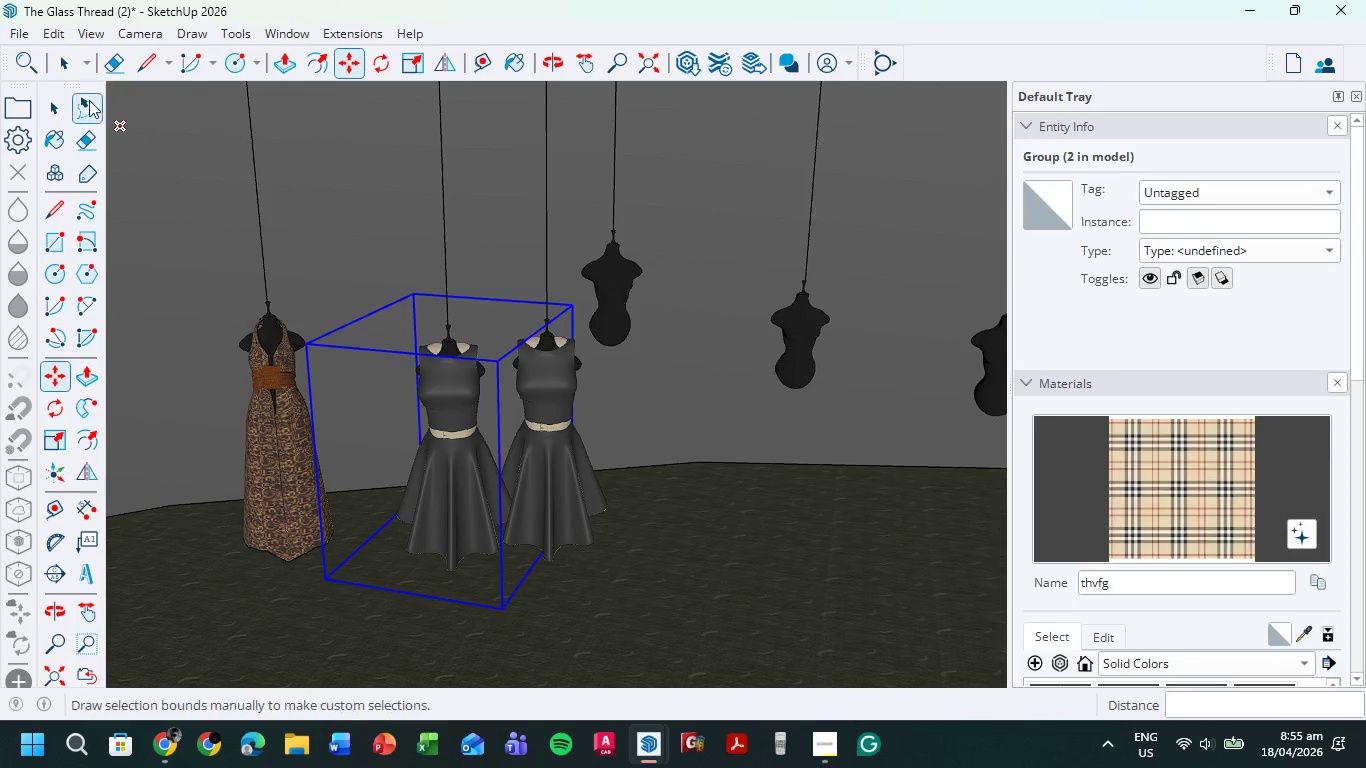 
left_click([73, 65])
 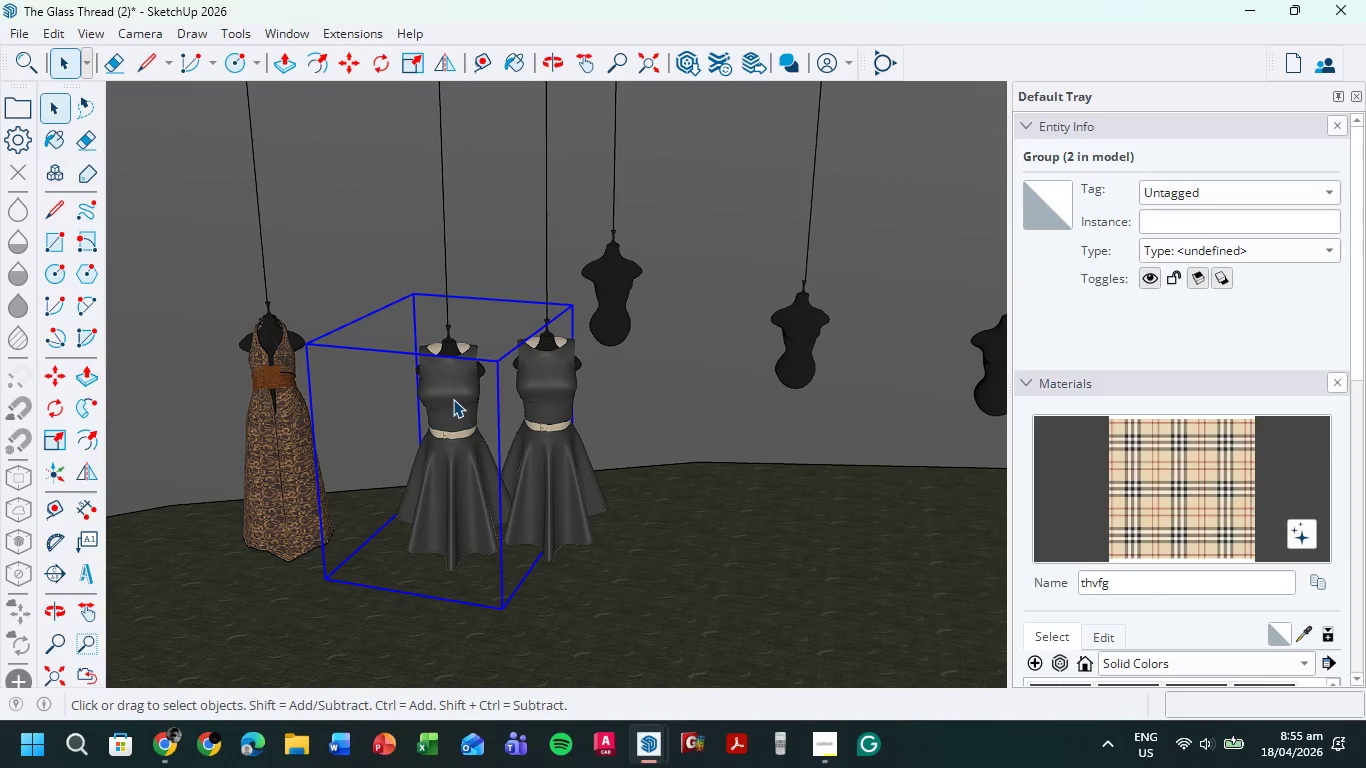 
right_click([560, 391])
 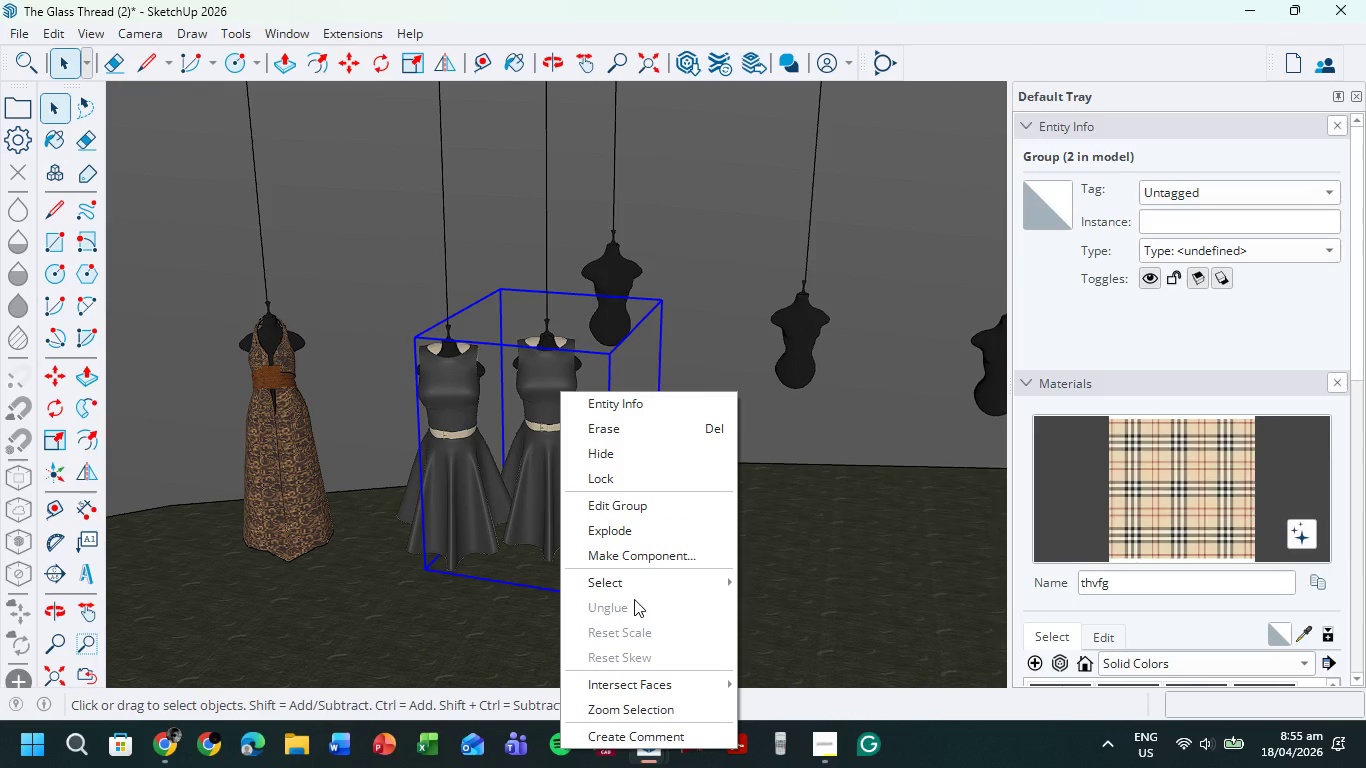 
left_click([539, 383])
 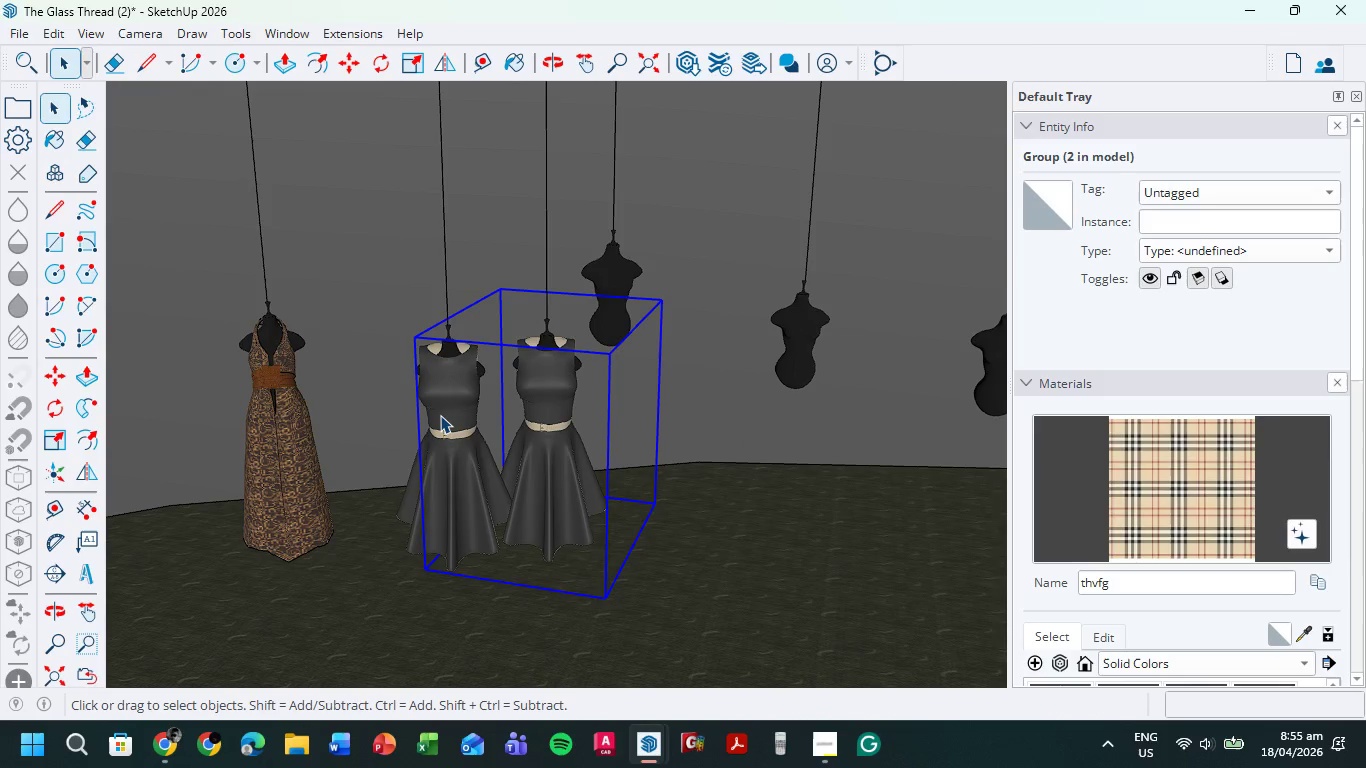 
double_click([440, 415])
 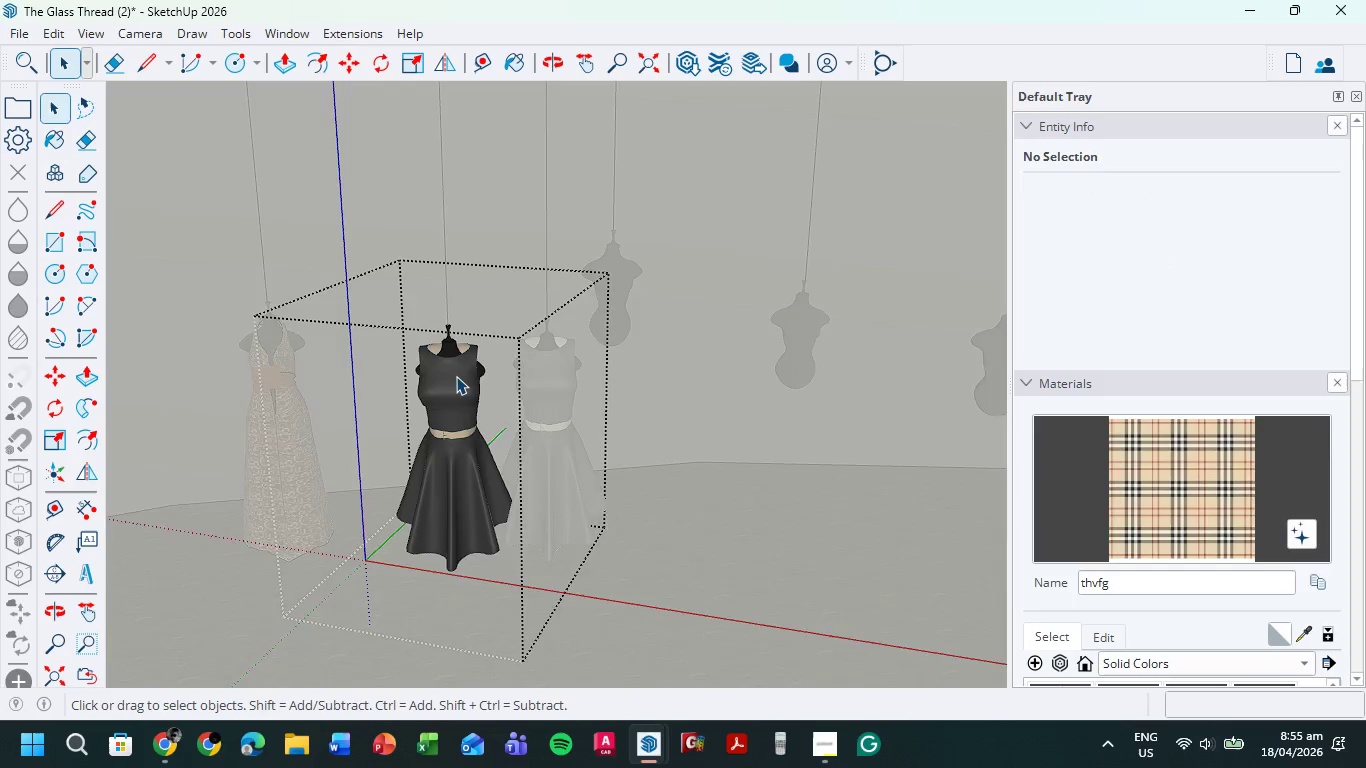 
scroll: coordinate [456, 355], scroll_direction: up, amount: 8.0
 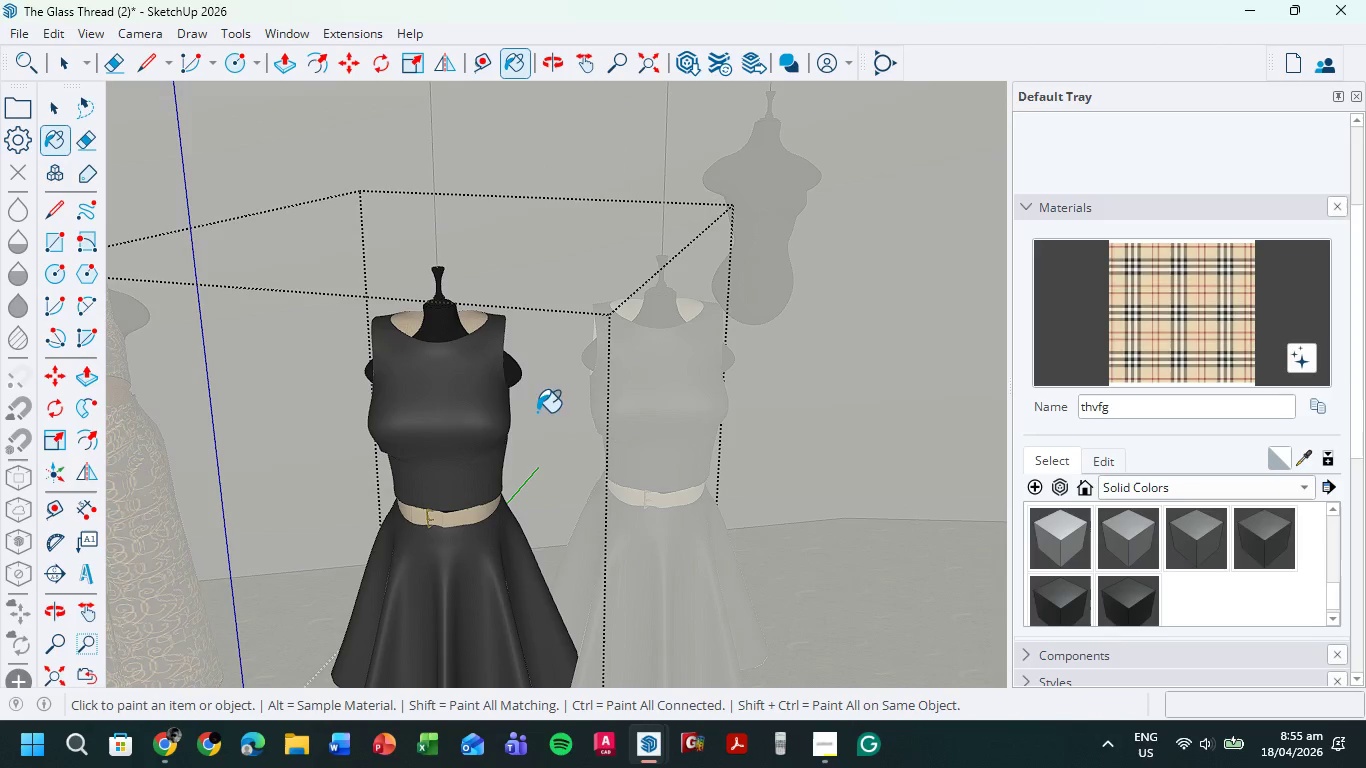 
double_click([459, 395])
 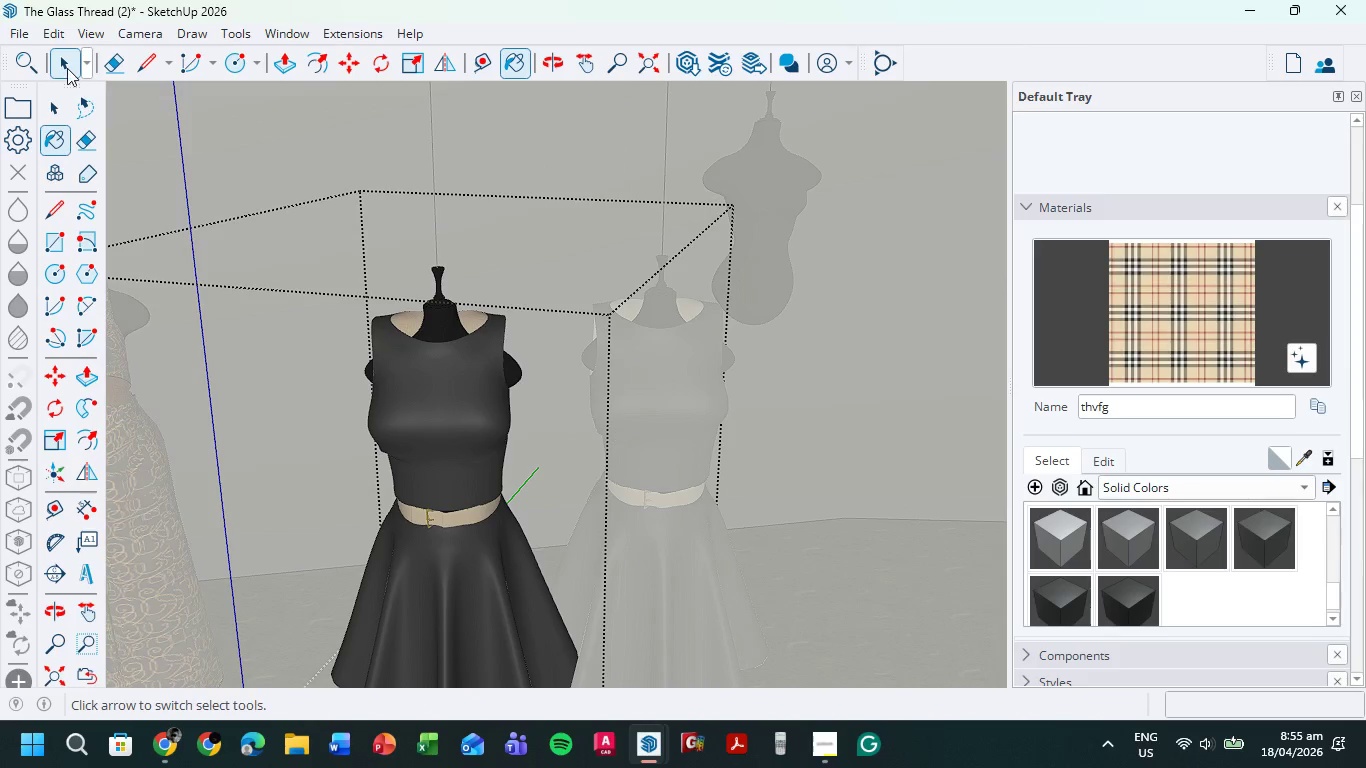 
left_click([66, 68])
 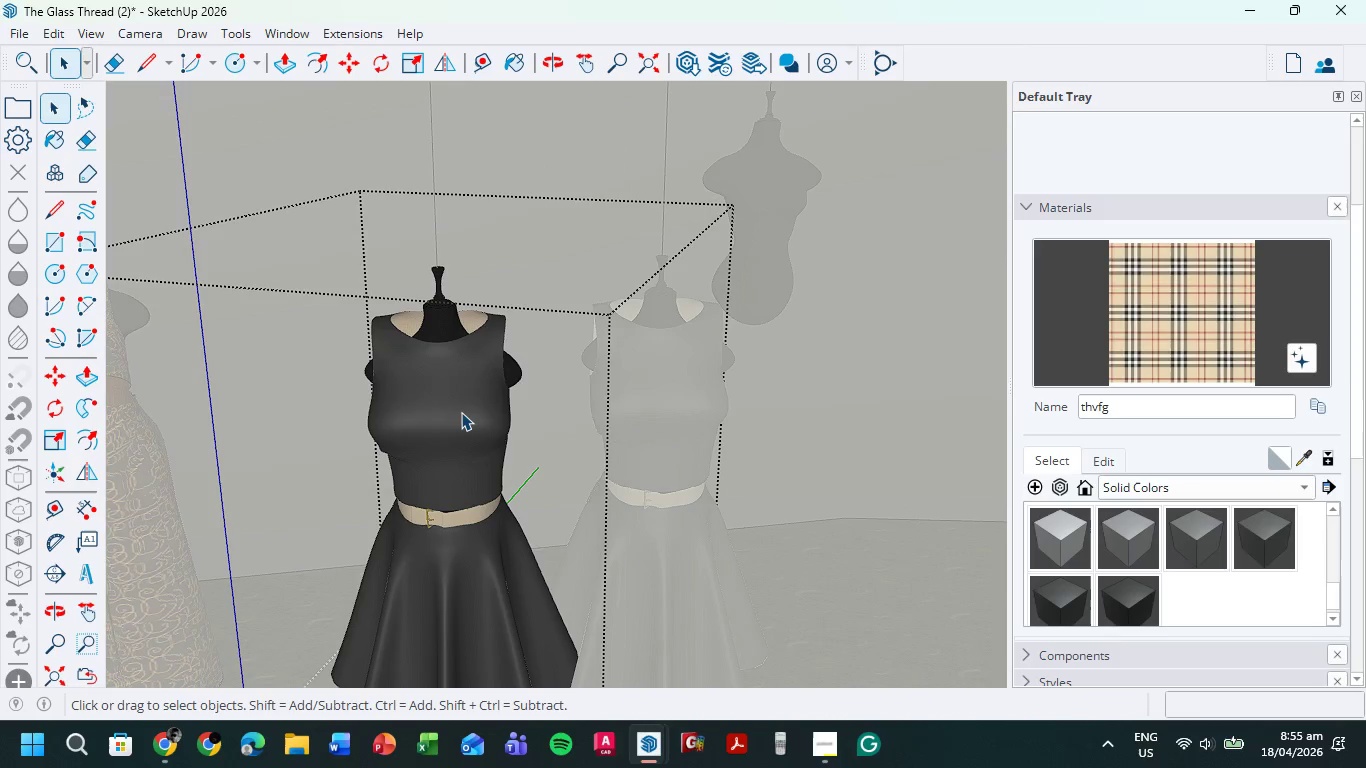 
double_click([461, 412])
 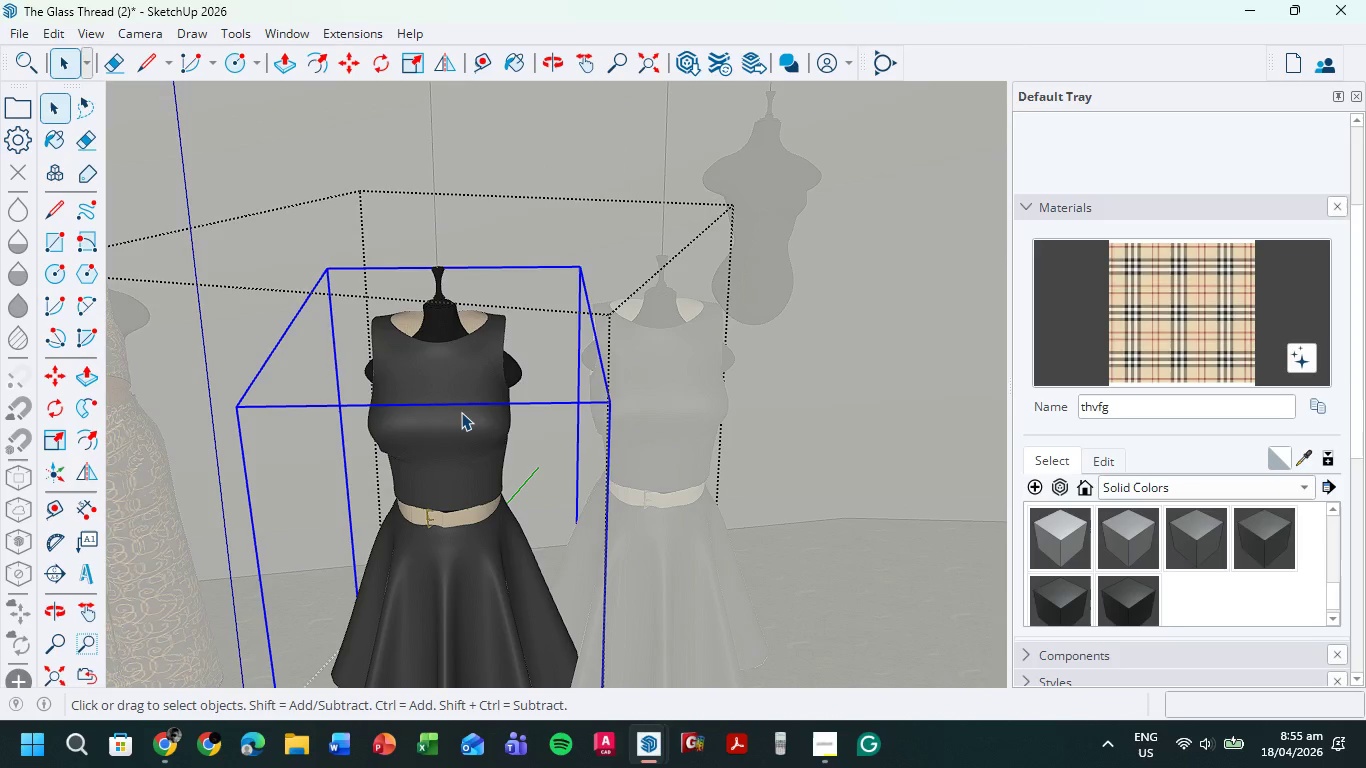 
triple_click([461, 412])
 